 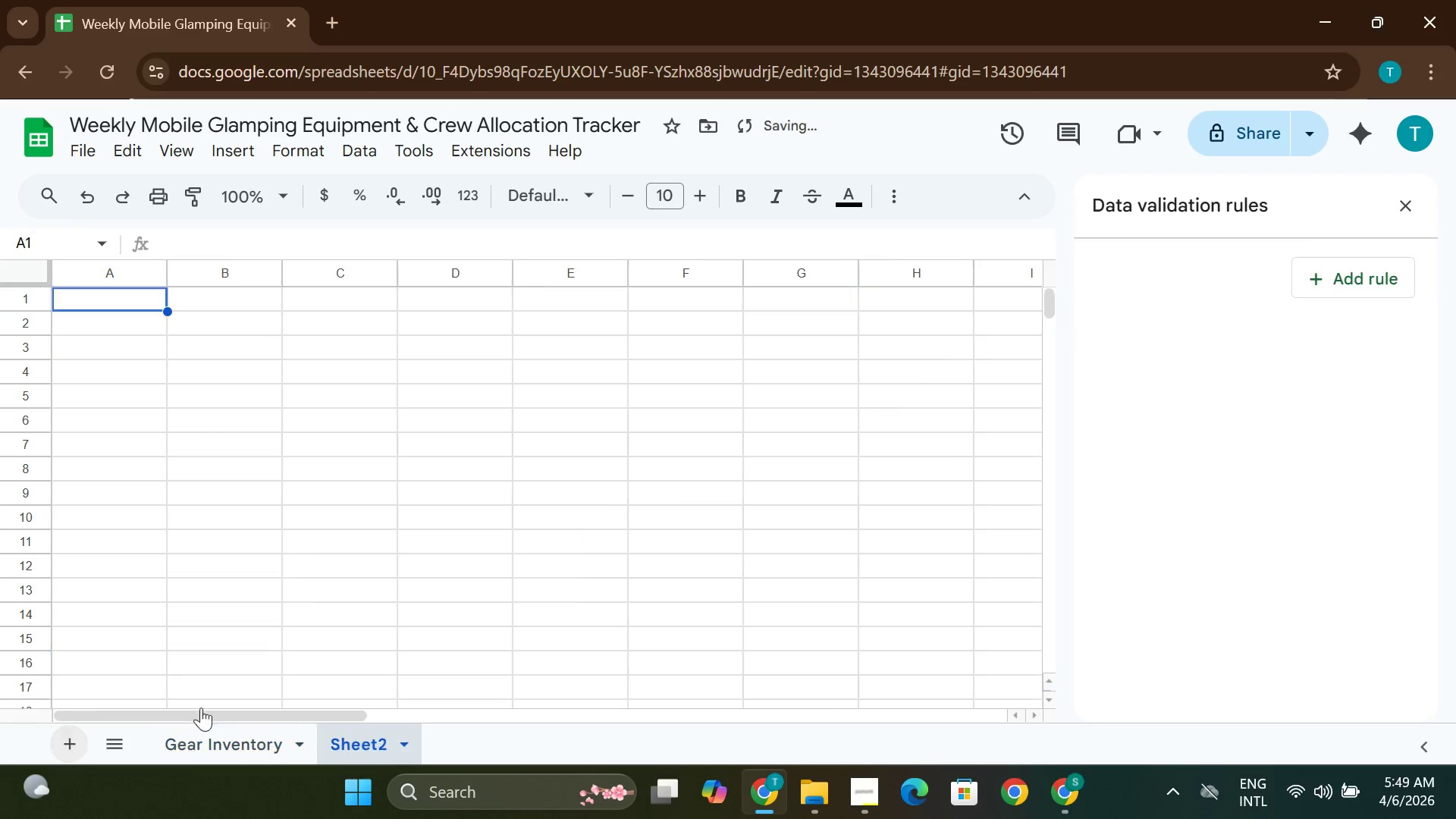 
double_click([366, 742])
 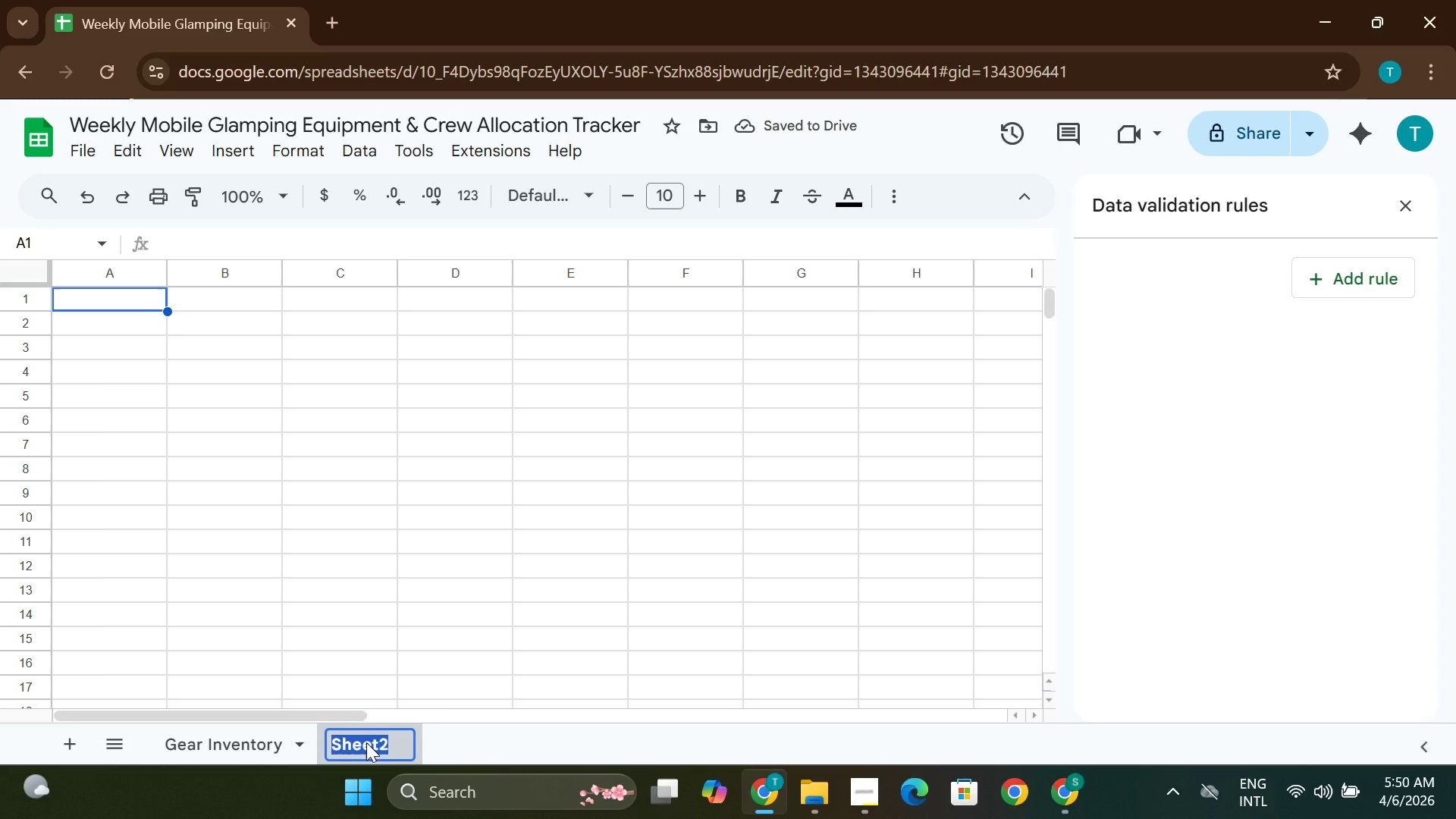 
type(Weekly Schedule)
 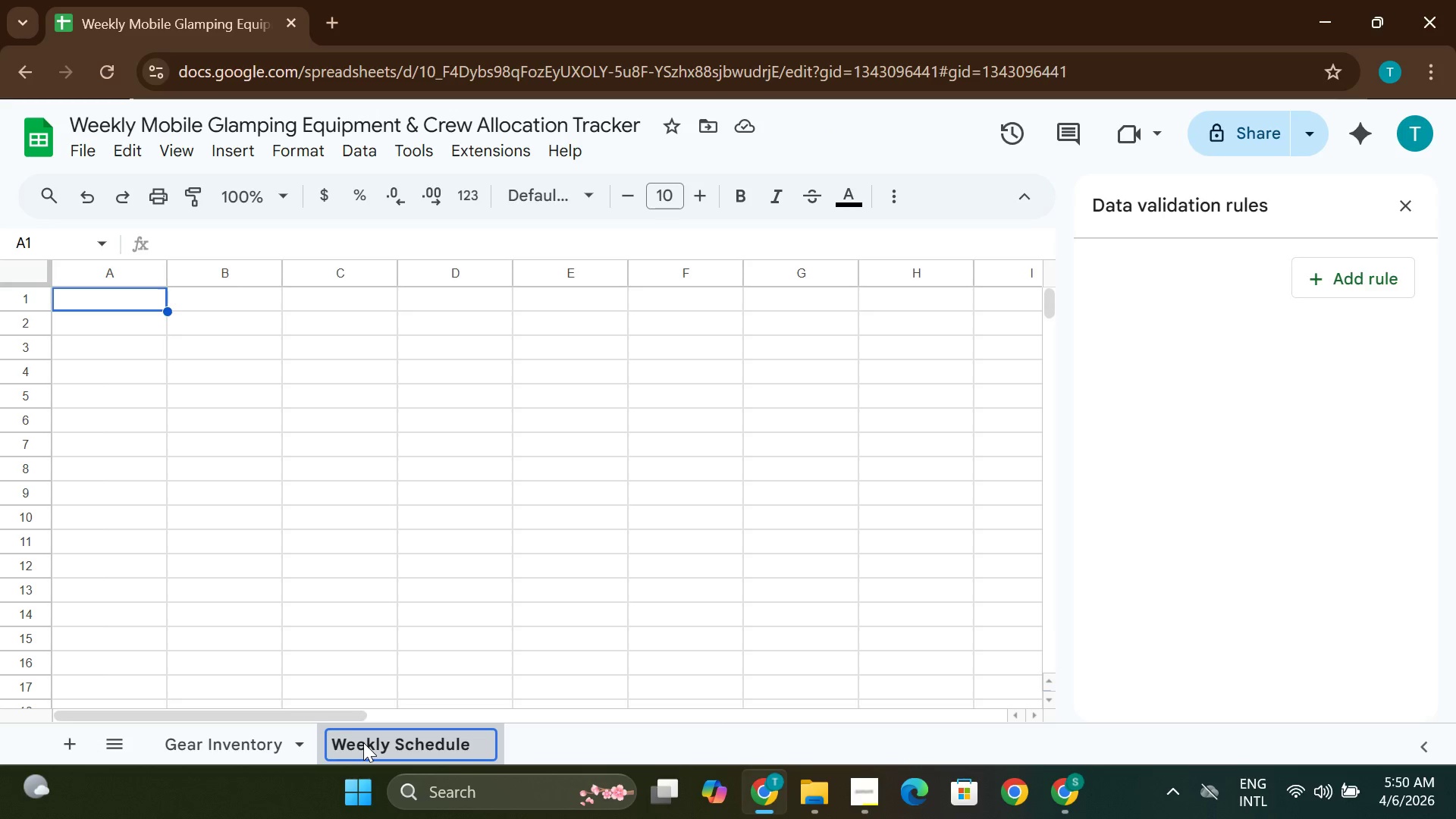 
left_click([548, 732])
 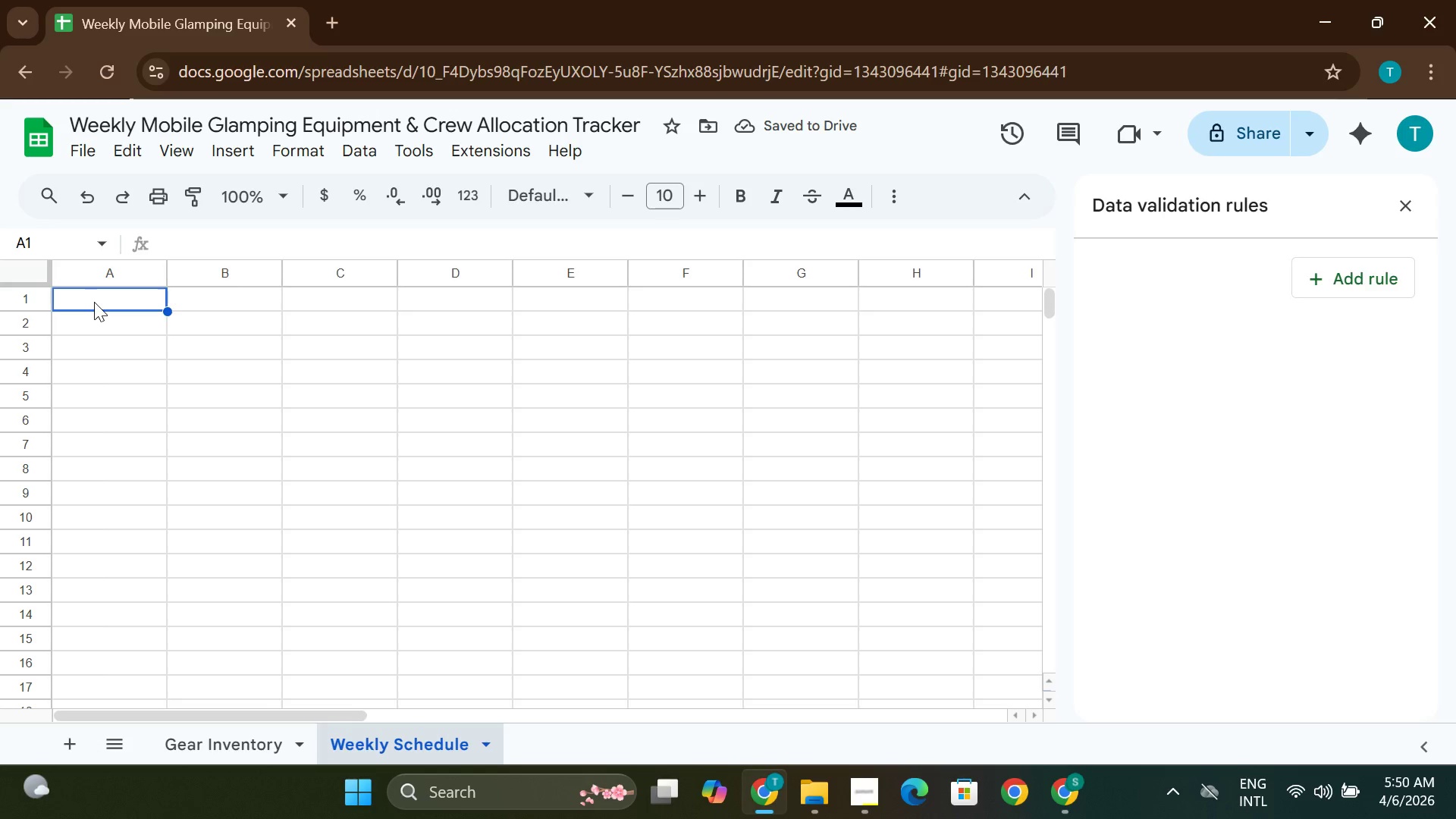 
wait(6.73)
 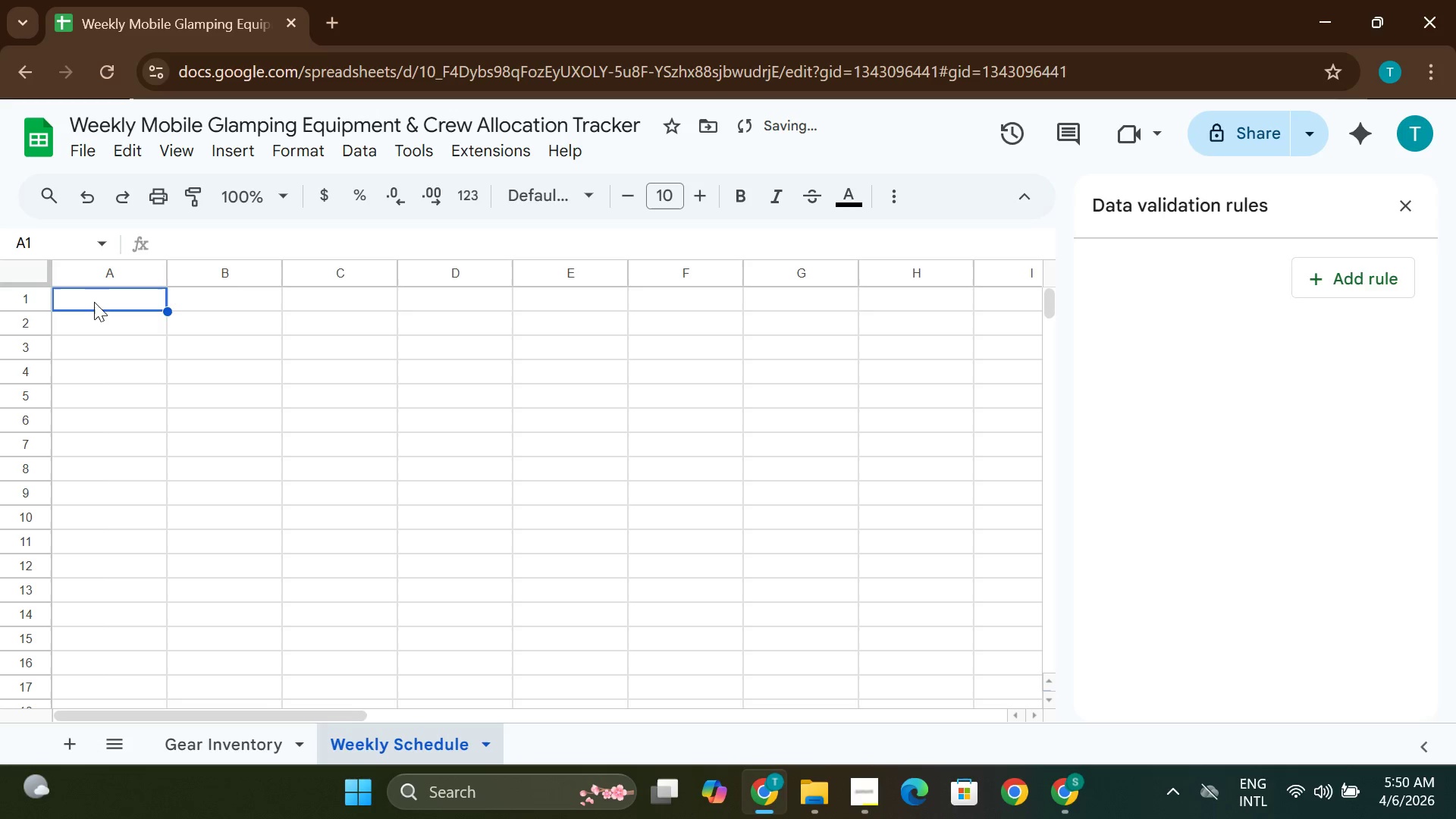 
double_click([94, 297])
 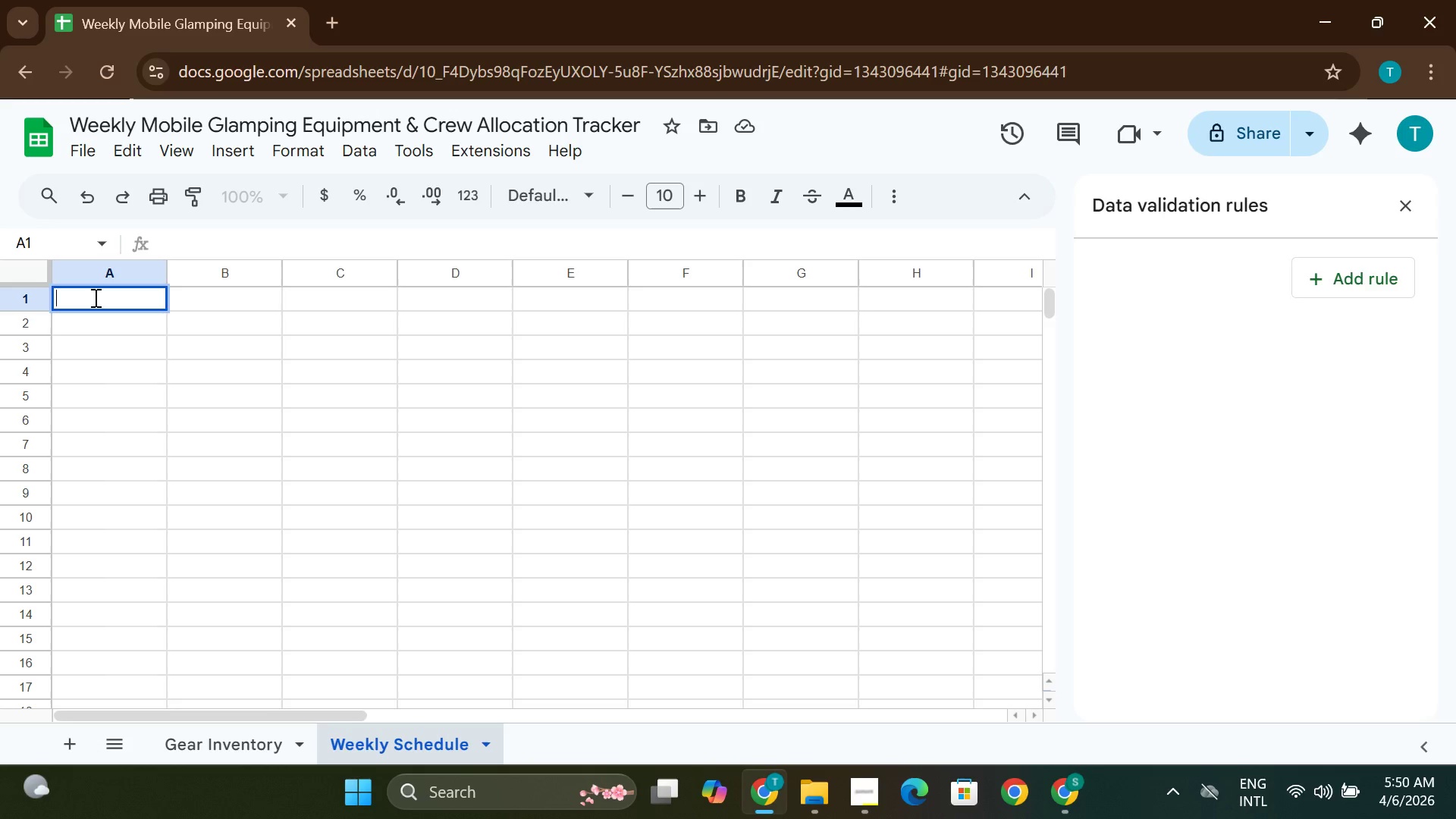 
type(Site Name)
key(Tab)
type(Event Date)
key(Tab)
type(Gear ID)
key(Tab)
type(Units Seb)
key(Backspace)
type(nt)
key(Tab)
type(Crew Lead)
key(Tab)
type(Crew Six)
key(Backspace)
type(ze)
 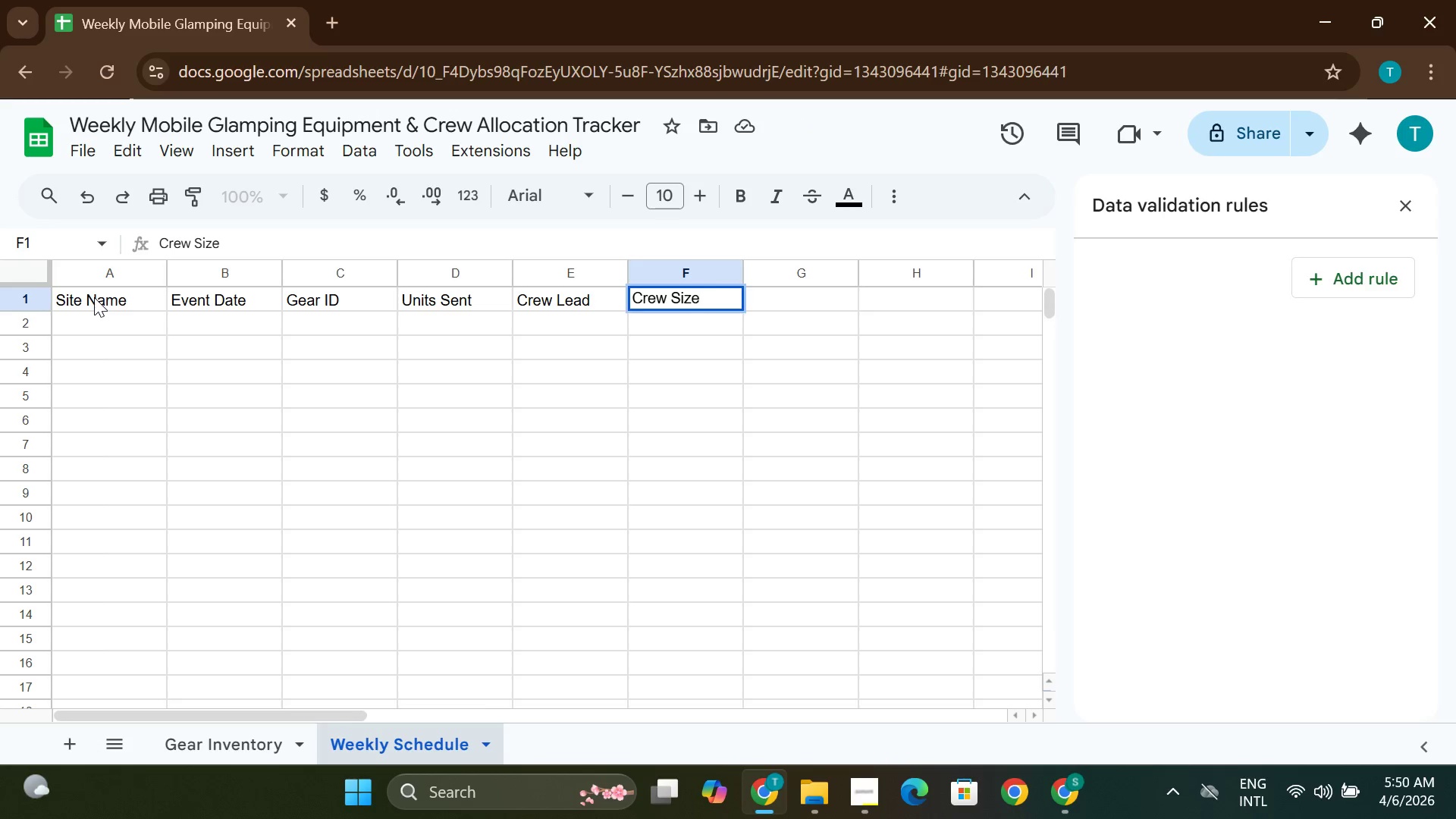 
wait(24.33)
 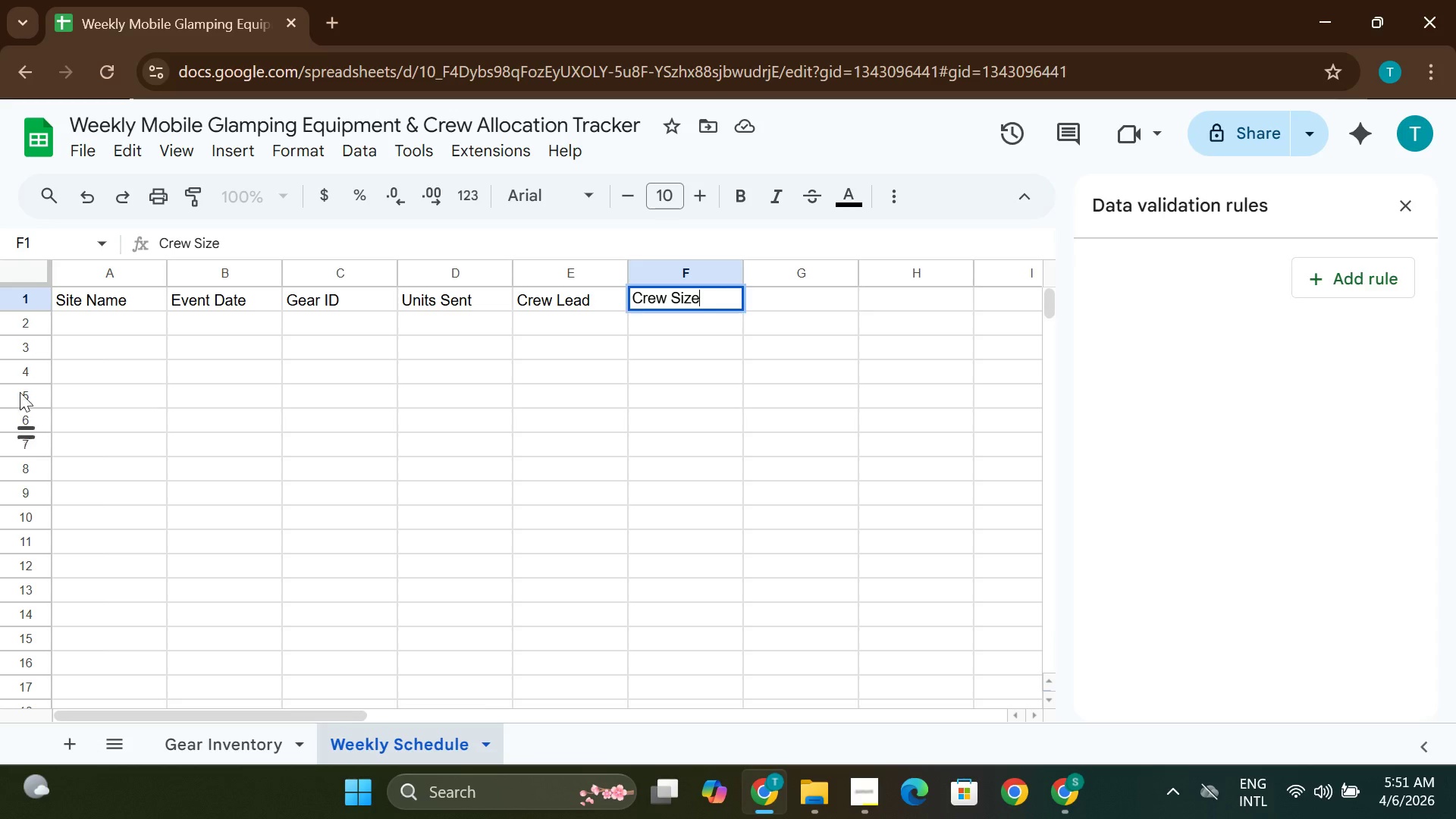 
double_click([96, 322])
 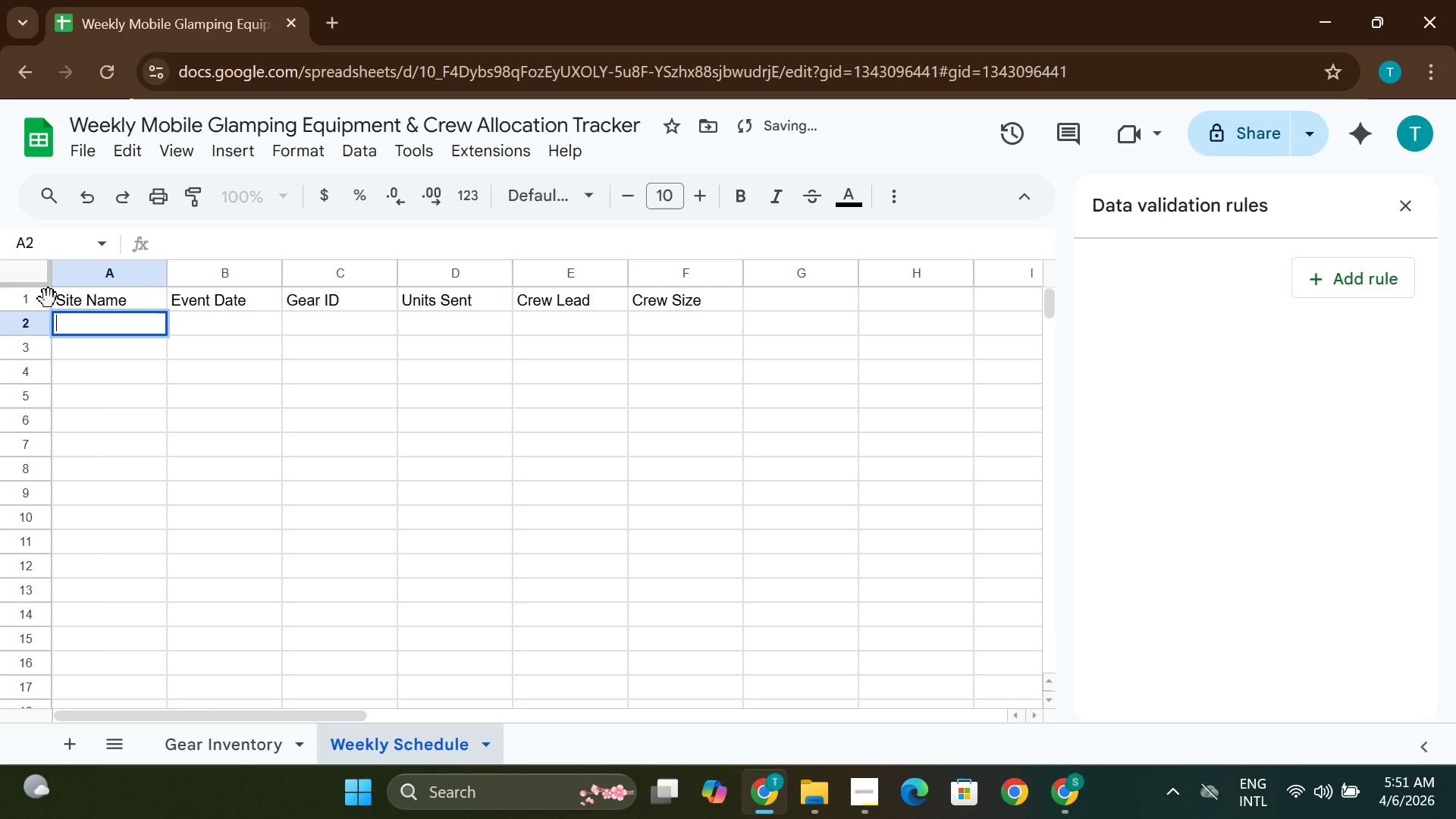 
left_click([33, 296])
 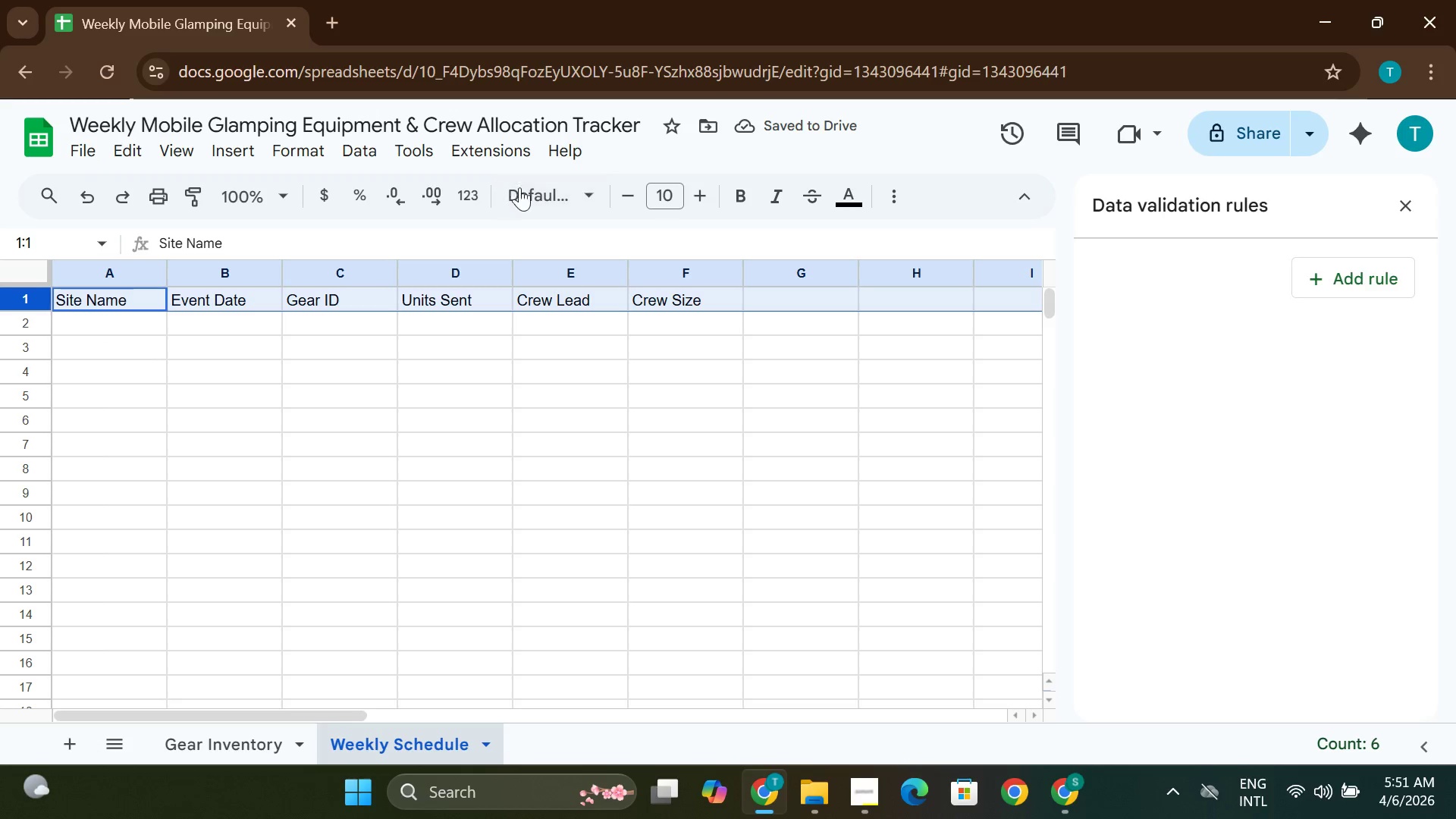 
left_click([746, 199])
 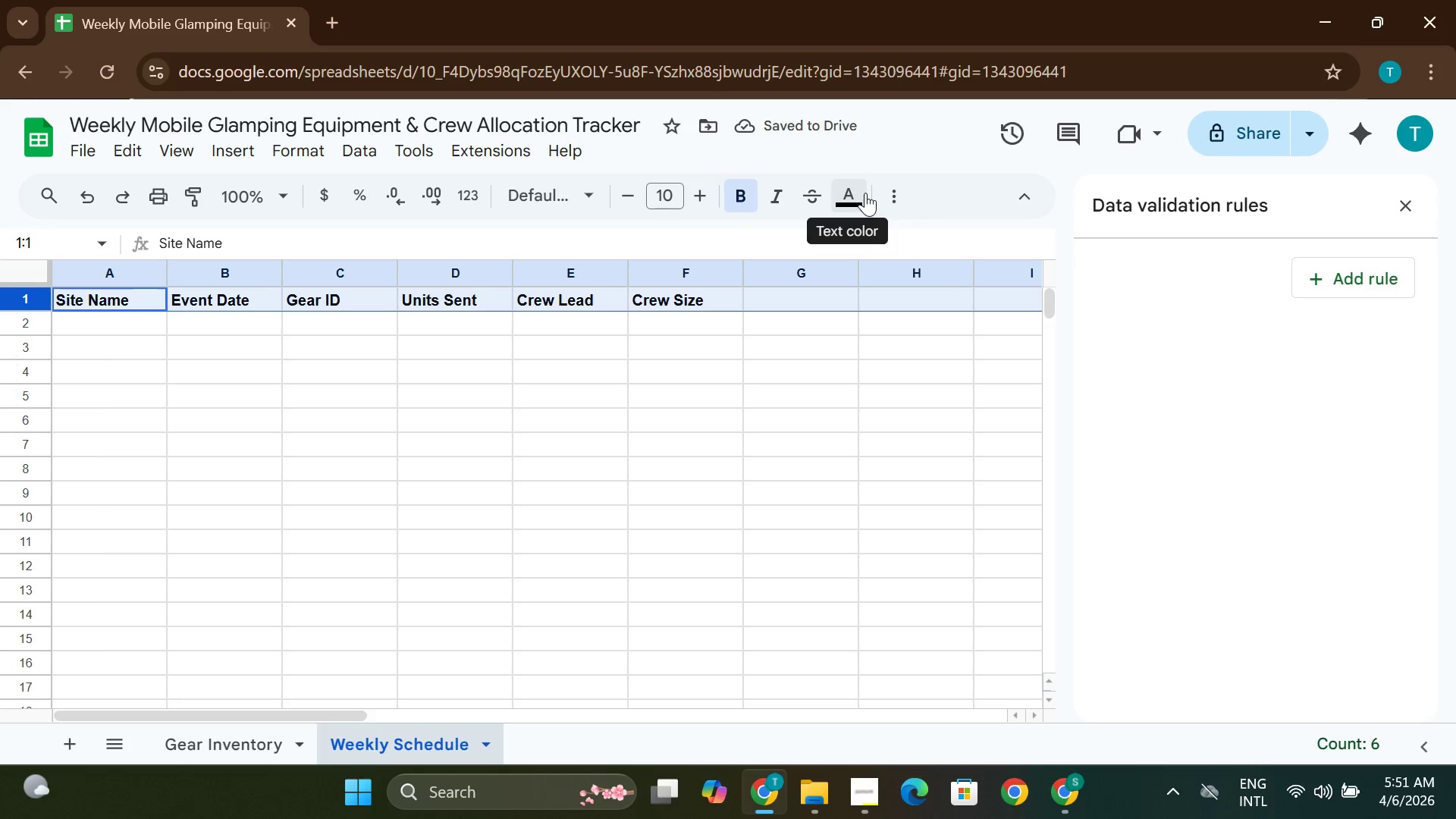 
wait(5.86)
 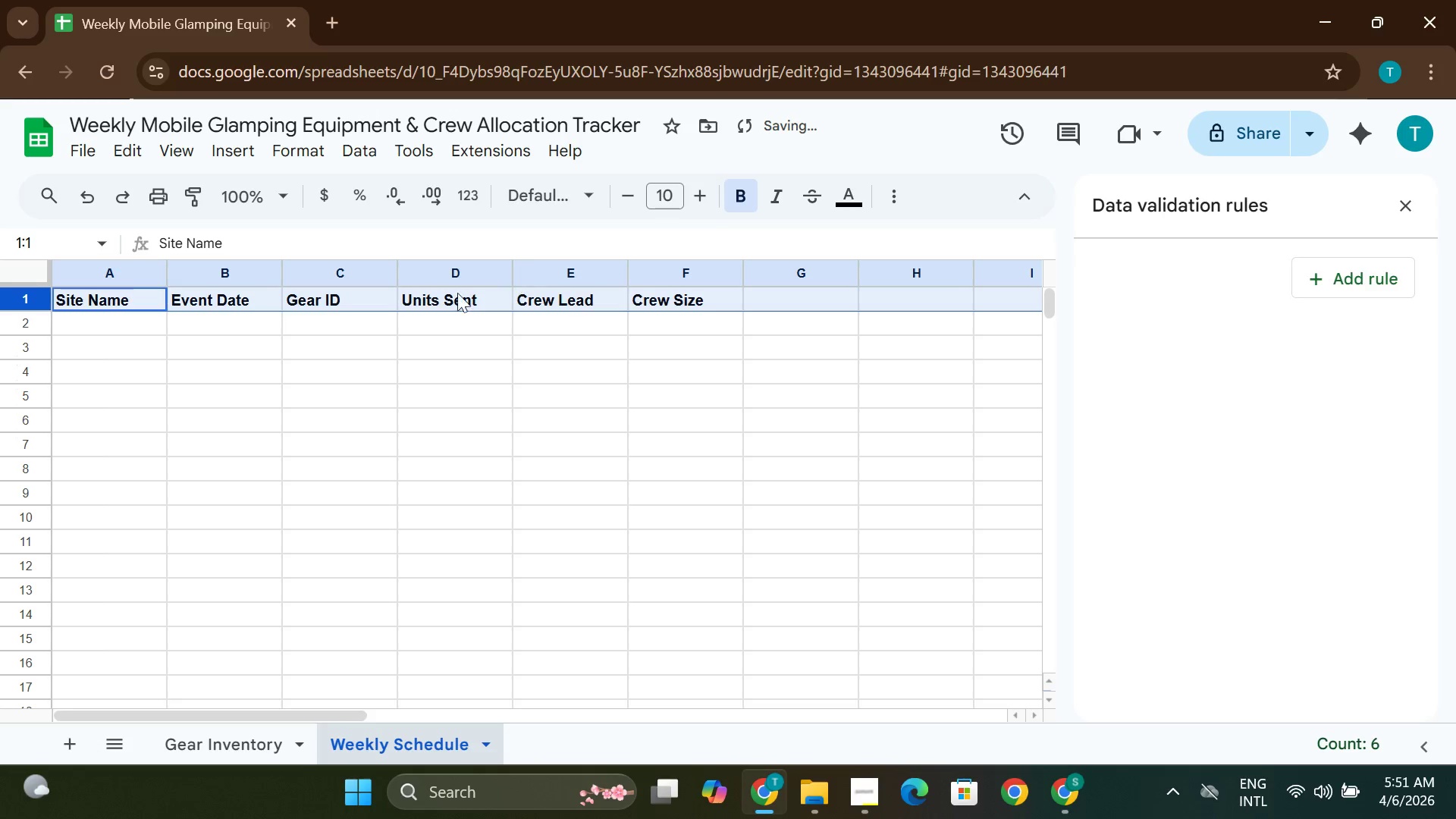 
left_click([886, 199])
 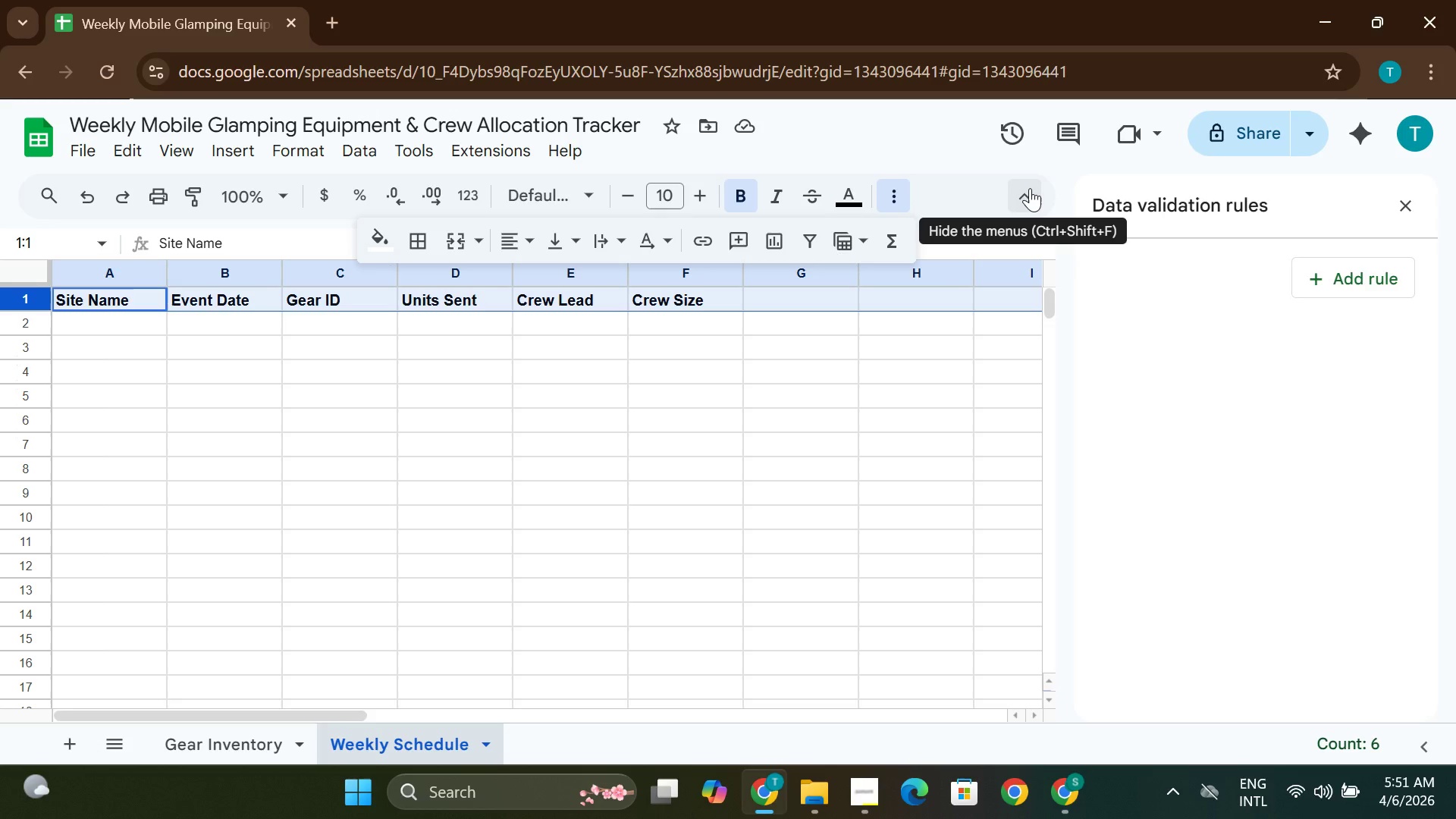 
left_click([1403, 207])
 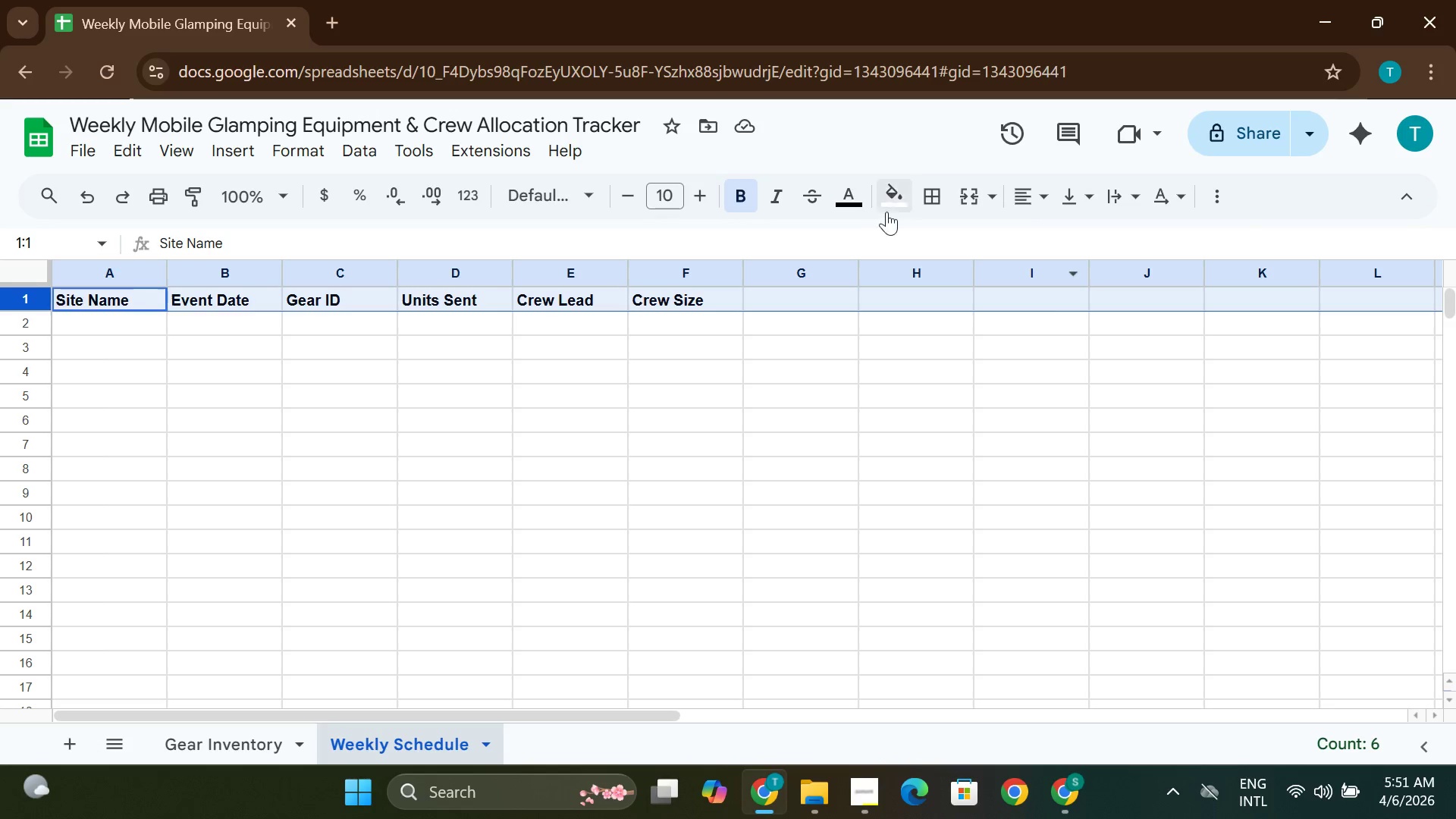 
left_click([902, 197])
 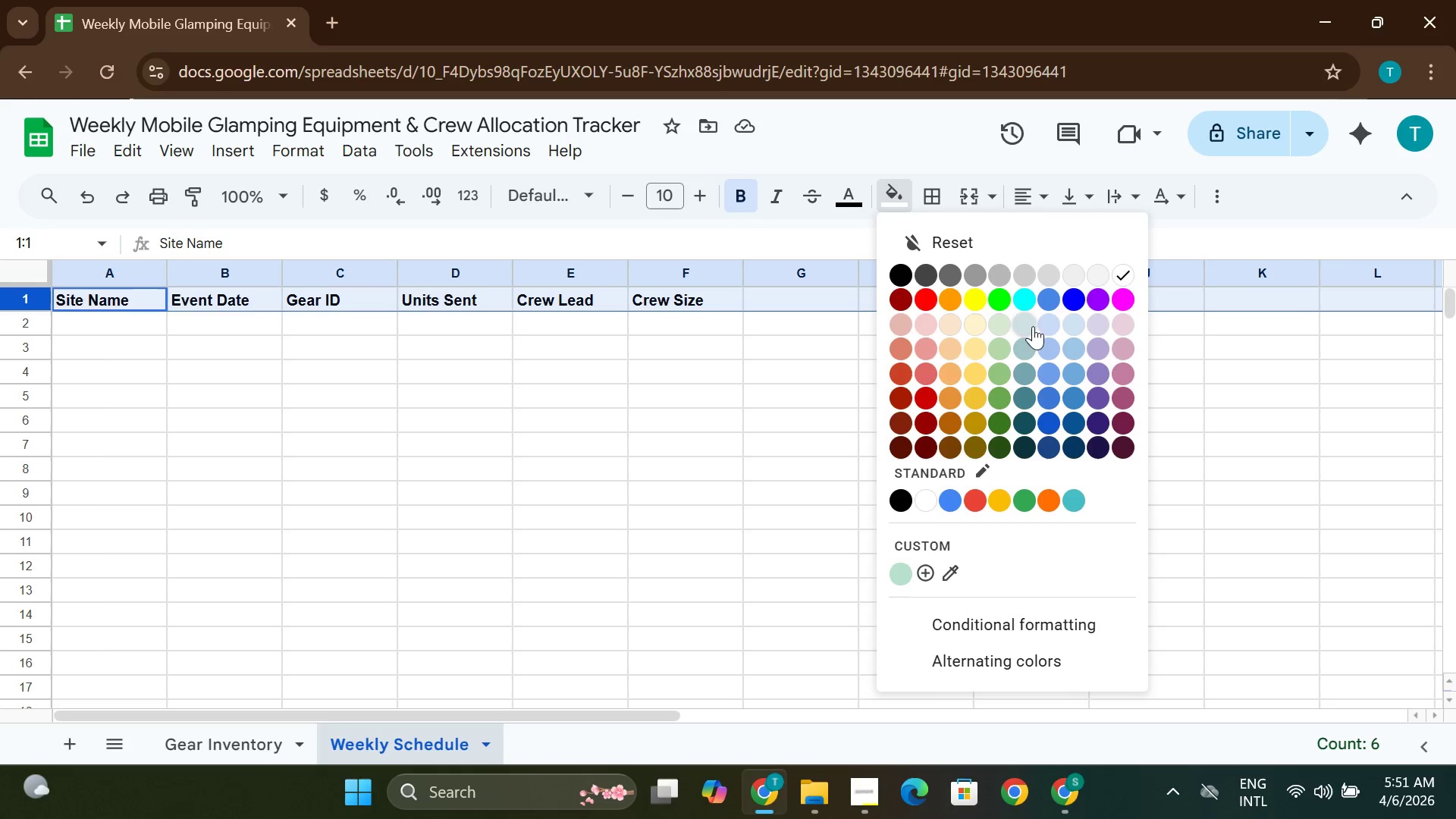 
mouse_move([1016, 393])
 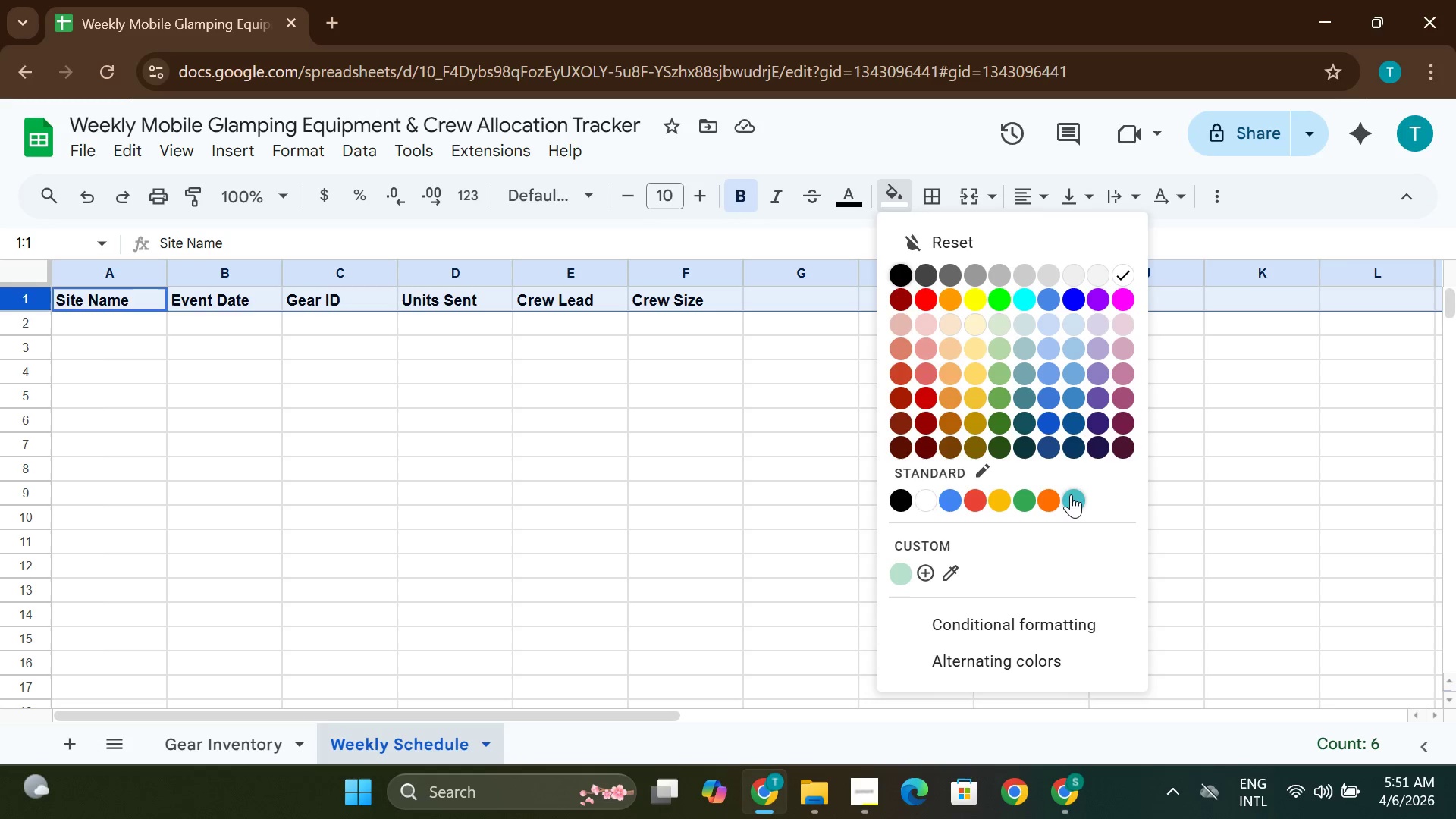 
left_click([1071, 494])
 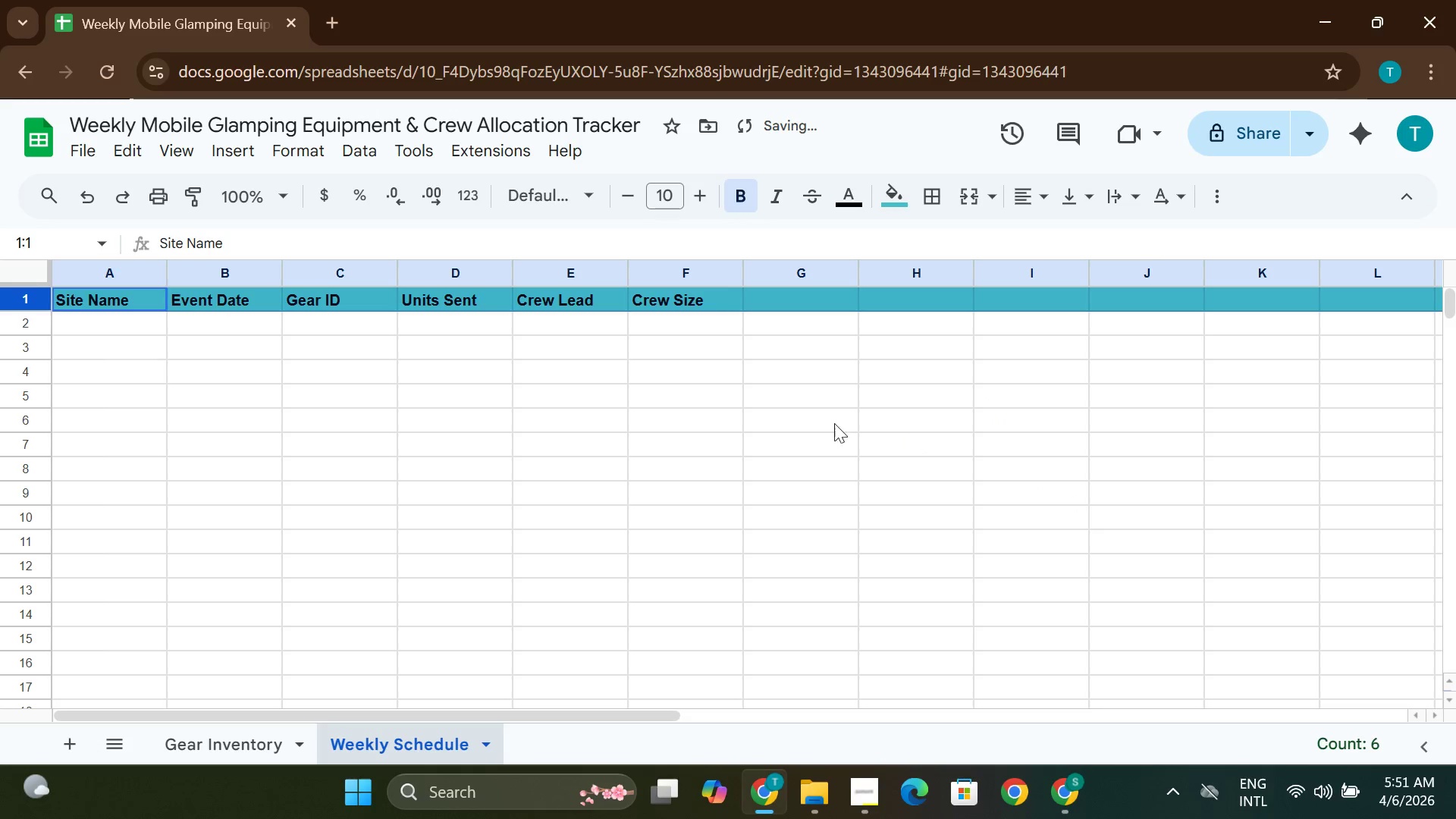 
left_click([799, 416])
 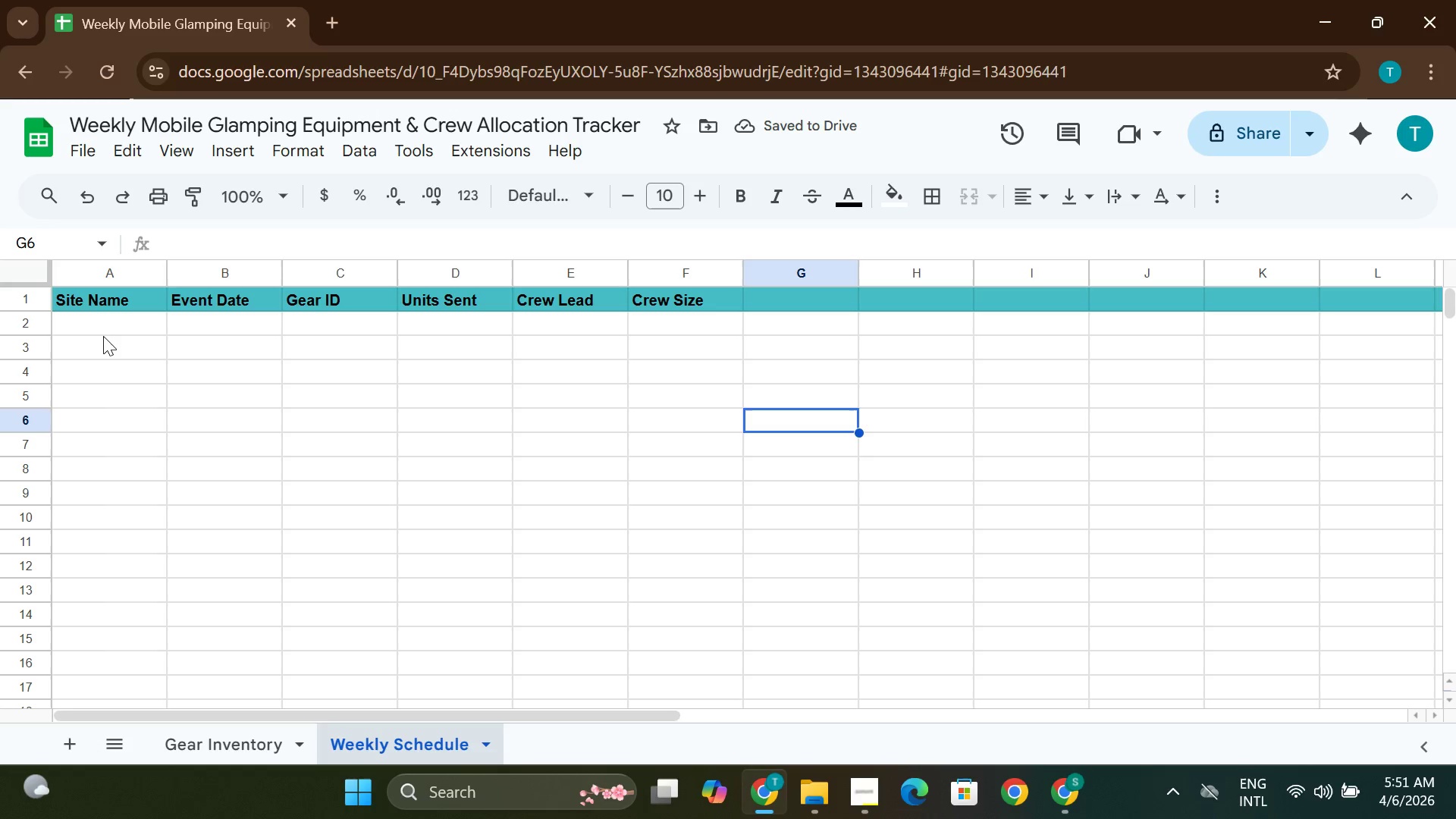 
double_click([102, 328])
 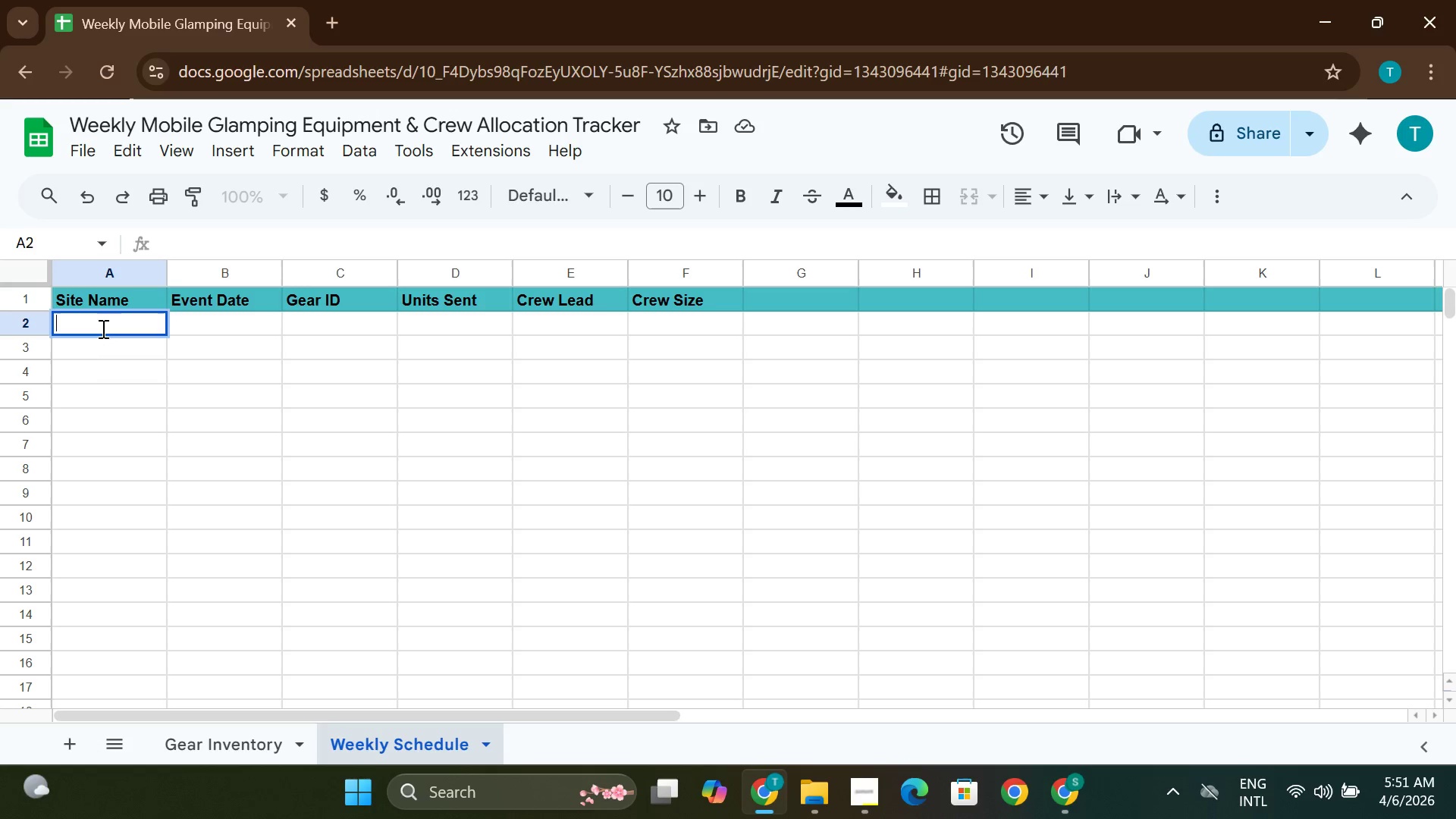 
type(Seser)
key(Backspace)
key(Backspace)
key(Backspace)
key(Backspace)
key(Backspace)
type(Desert Rosw)
key(Backspace)
type(e Wedding)
key(Tab)
 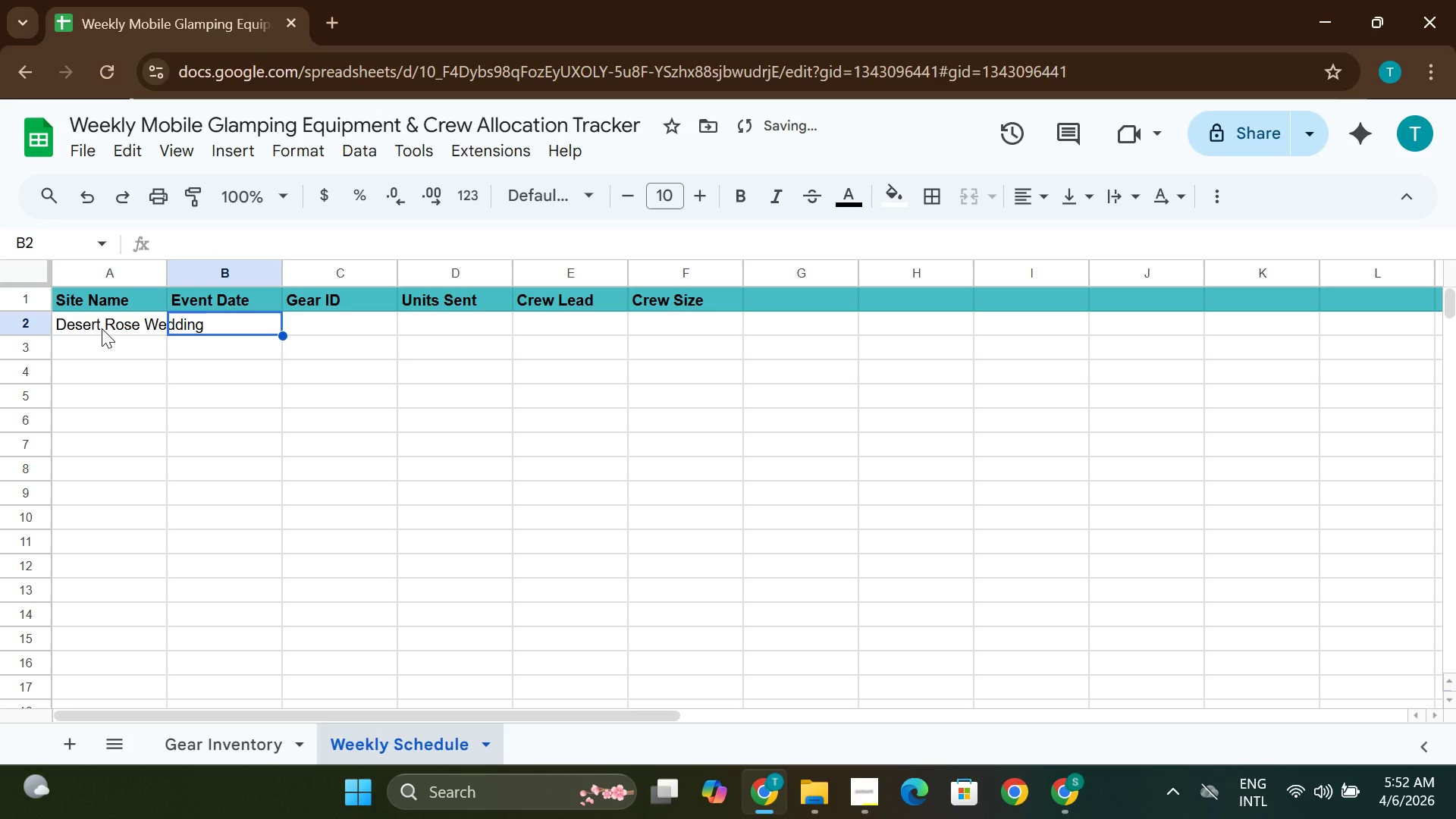 
wait(6.19)
 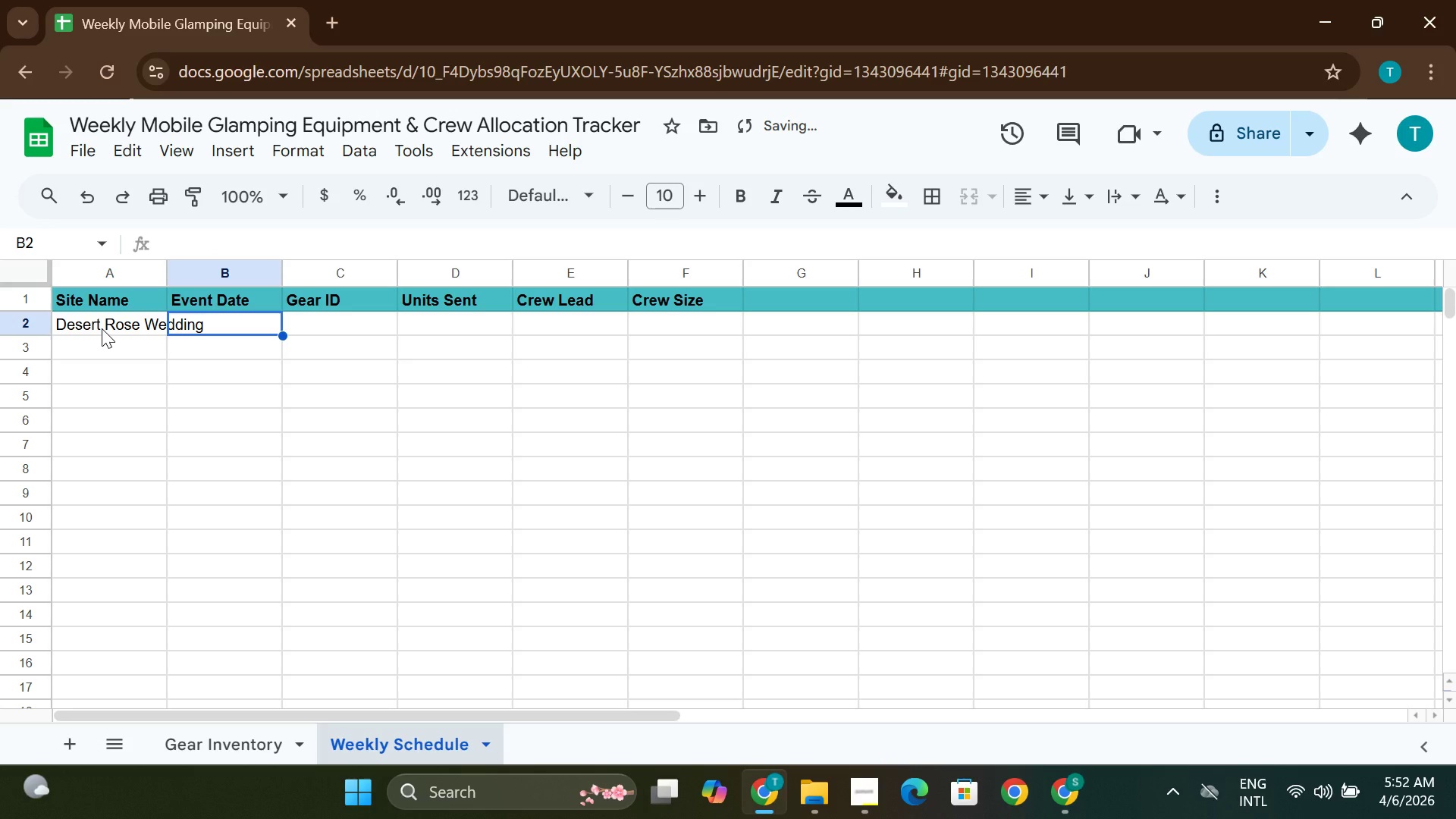 
left_click_drag(start_coordinate=[166, 271], to_coordinate=[324, 275])
 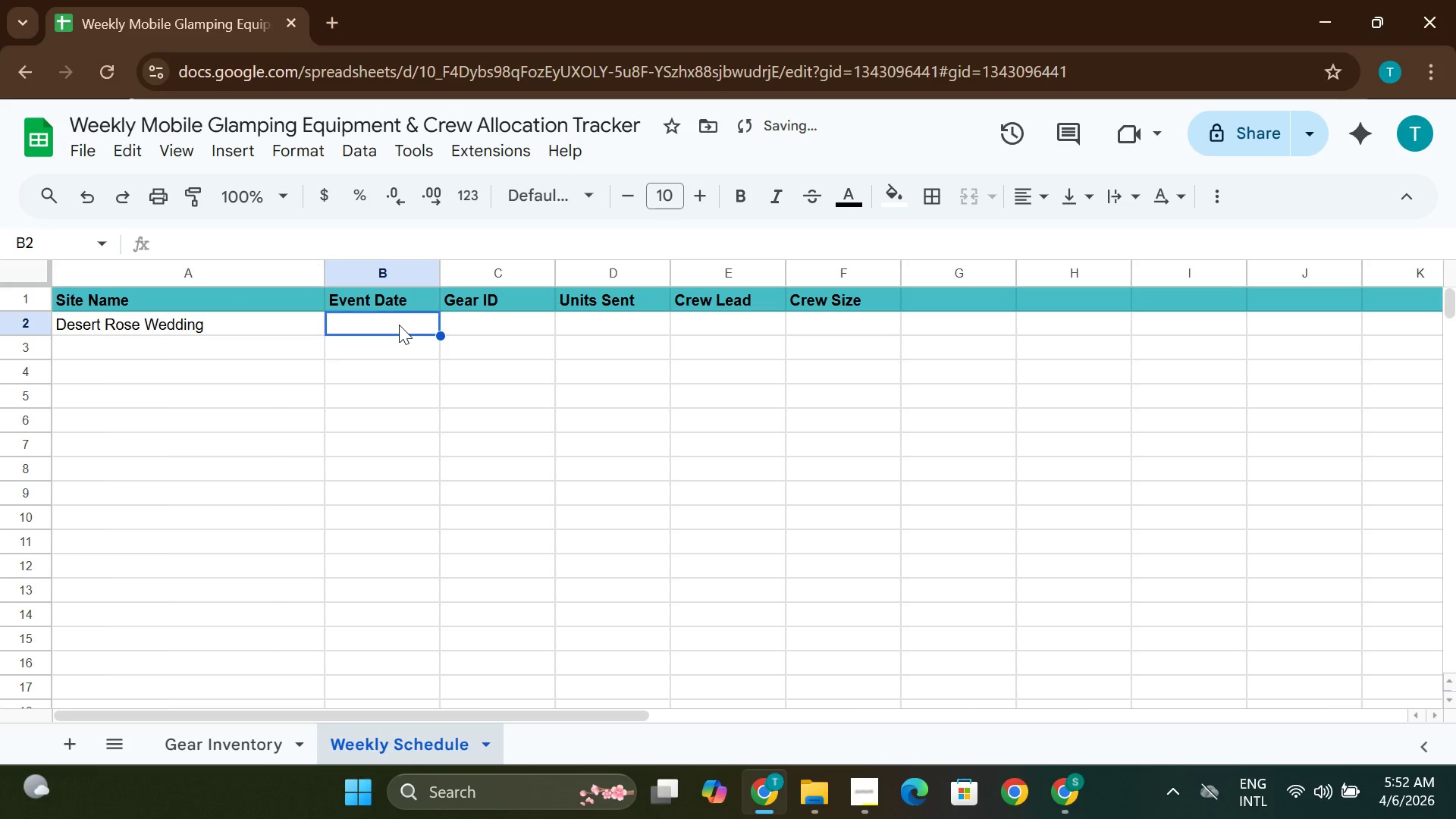 
double_click([399, 325])
 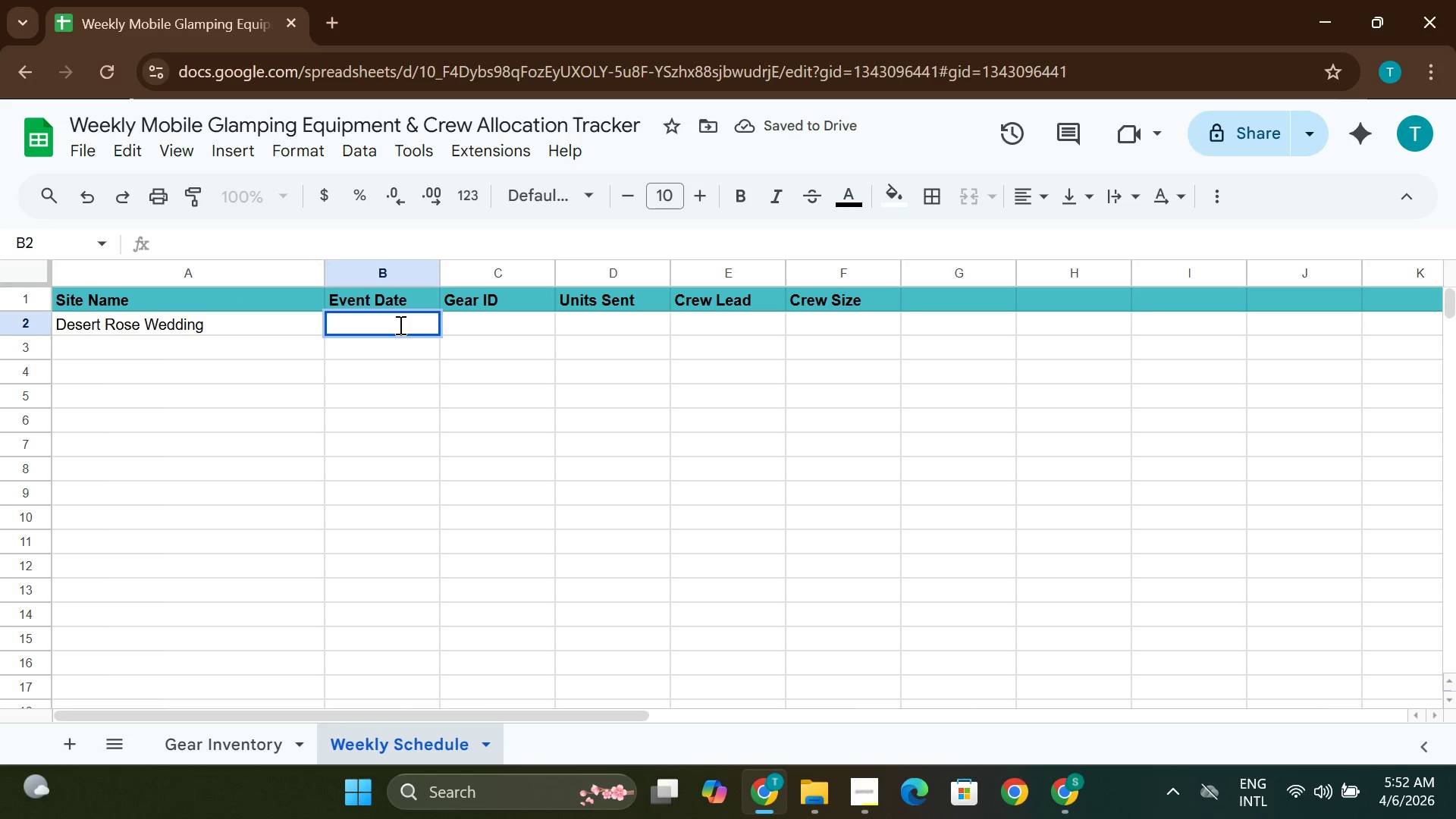 
type(2026-04-10)
 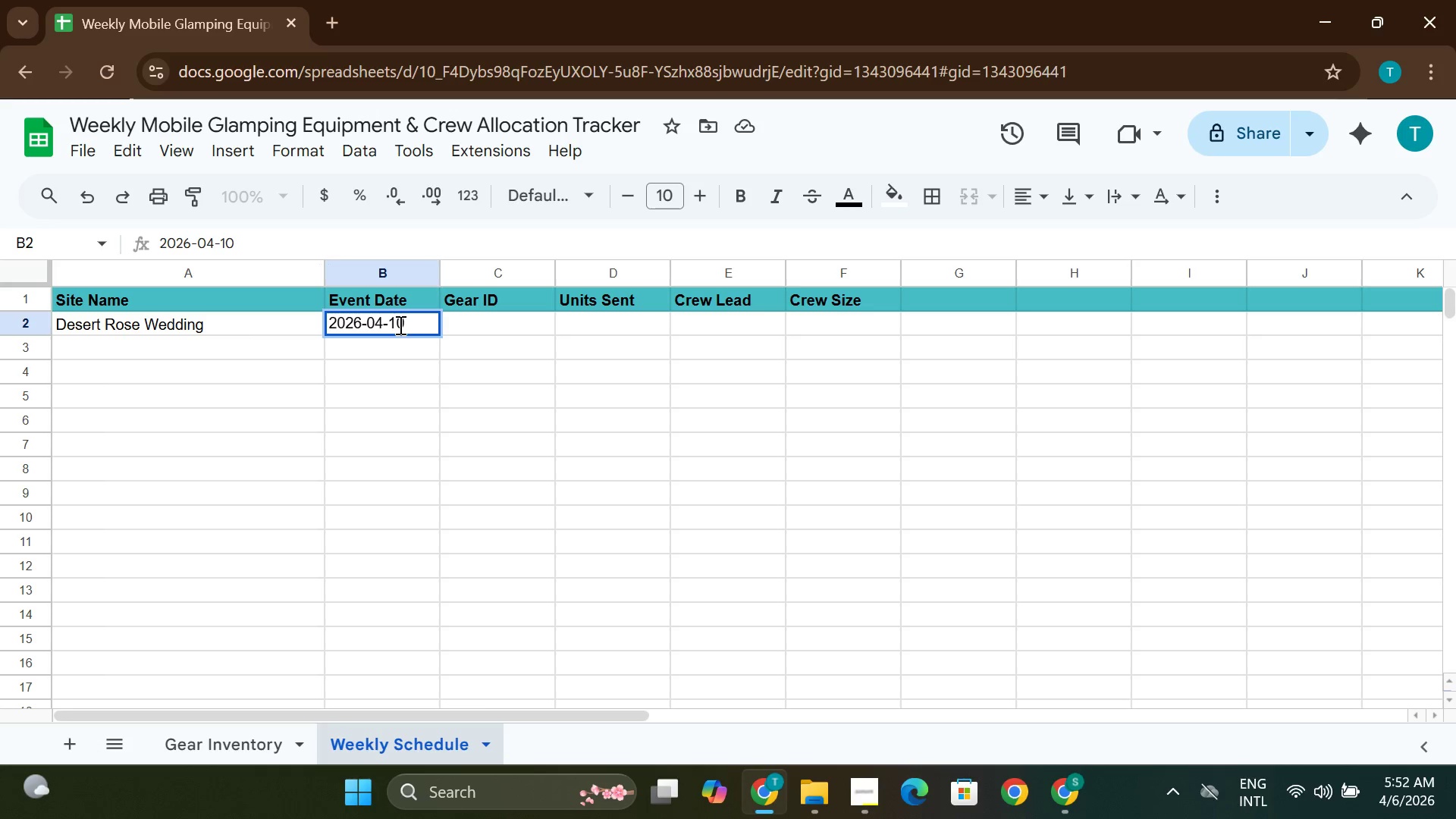 
wait(5.16)
 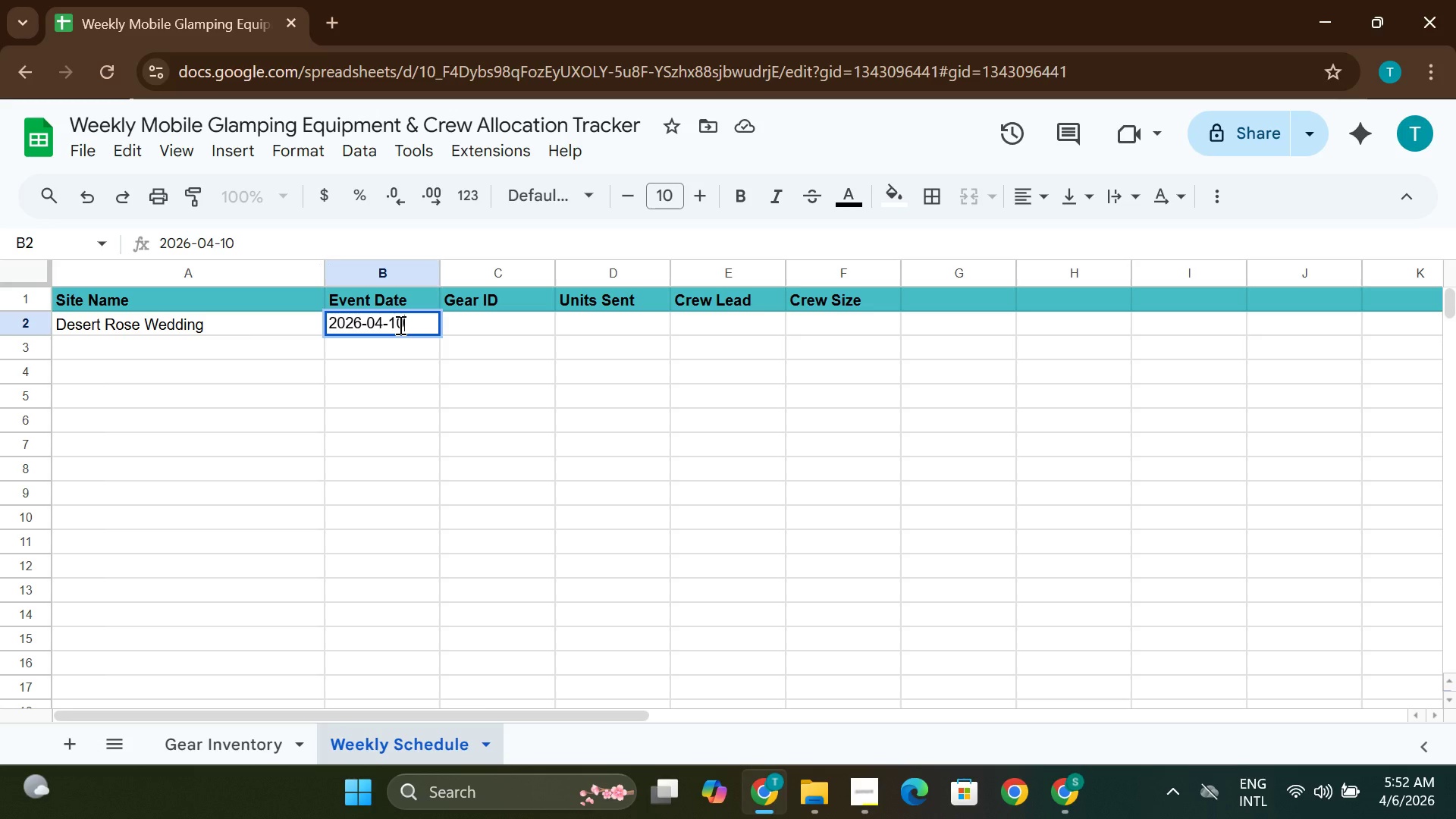 
double_click([506, 319])
 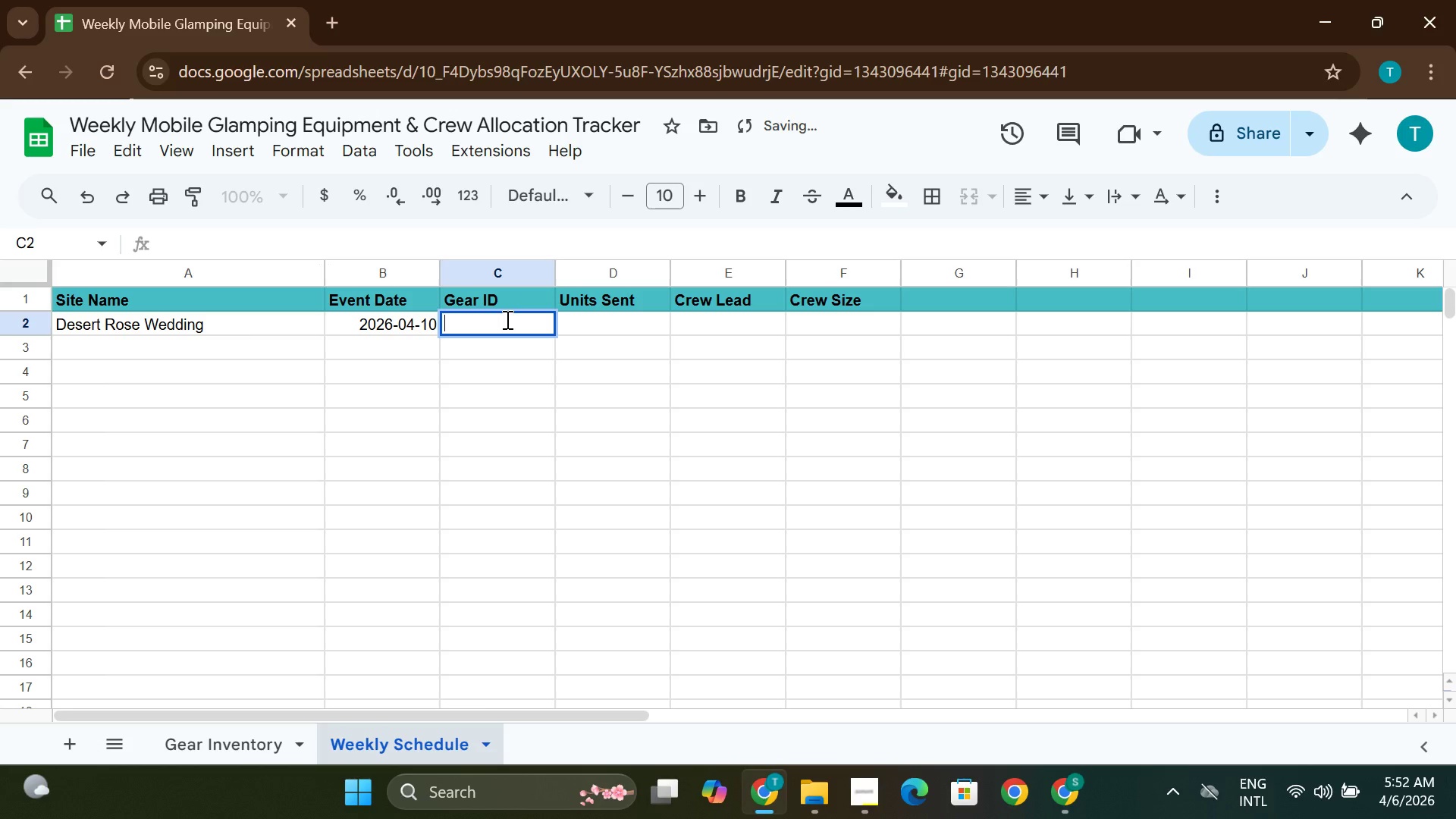 
key(G)
 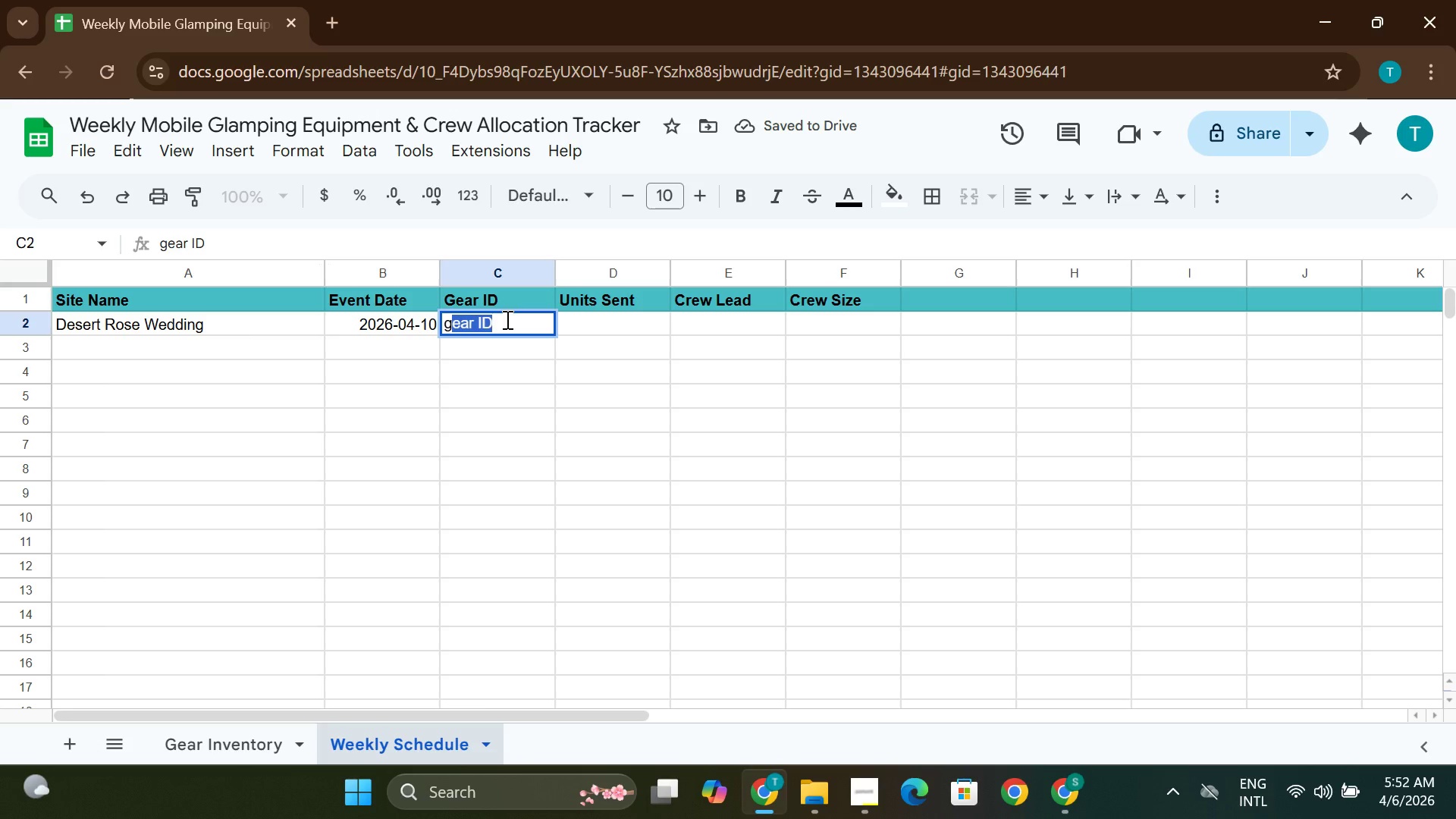 
key(Backspace)
 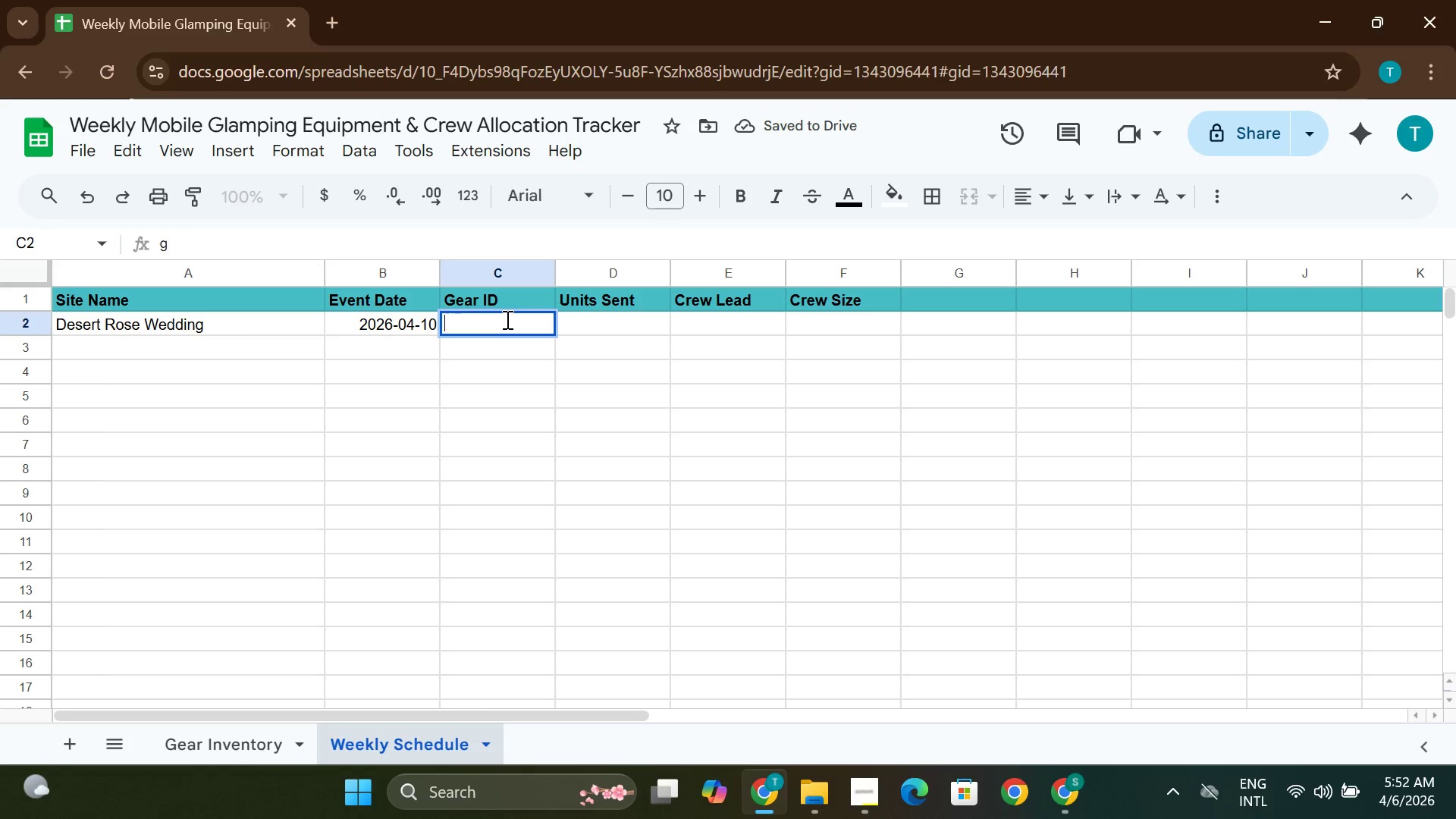 
key(Backspace)
 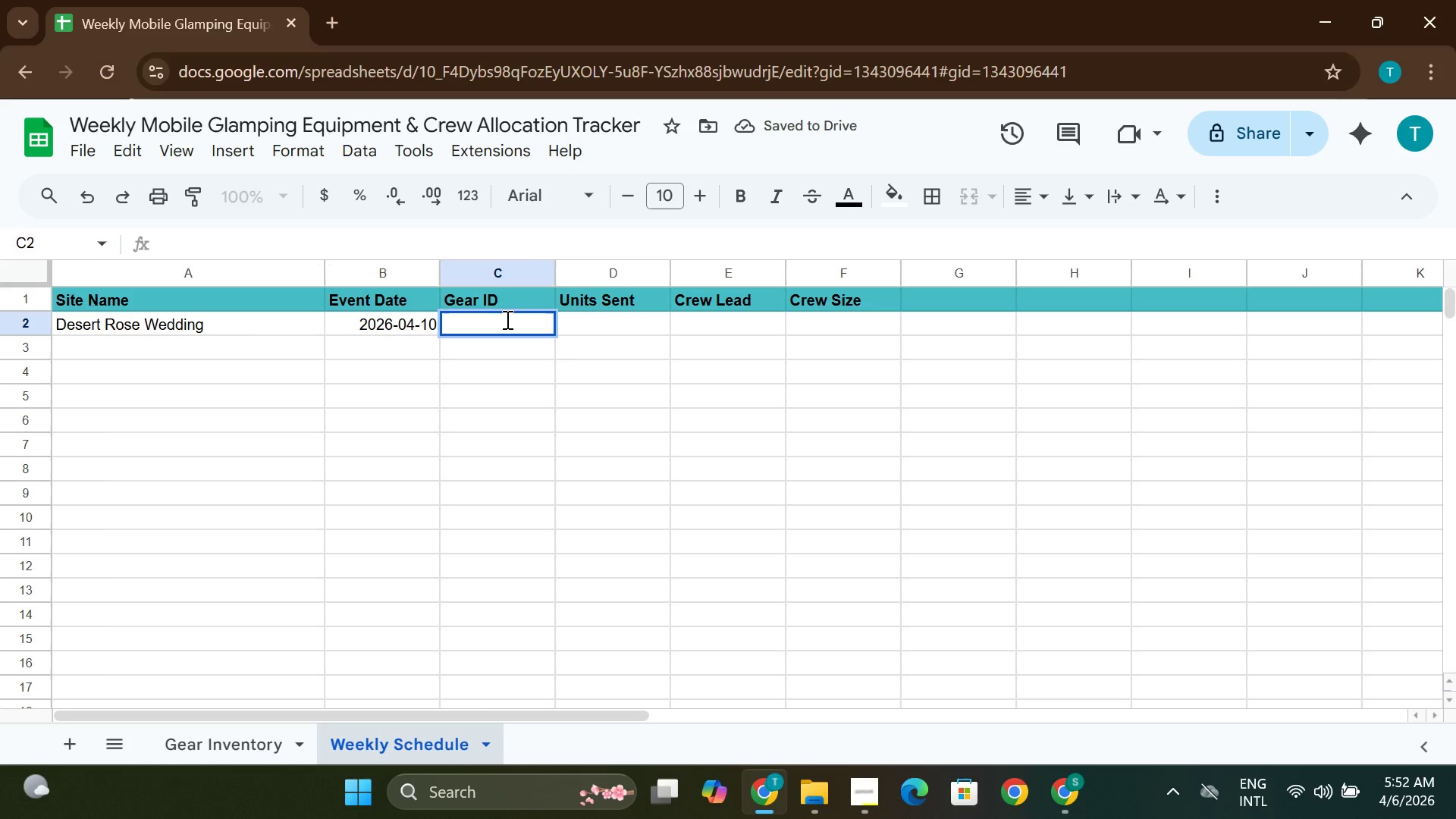 
key(Tab)
 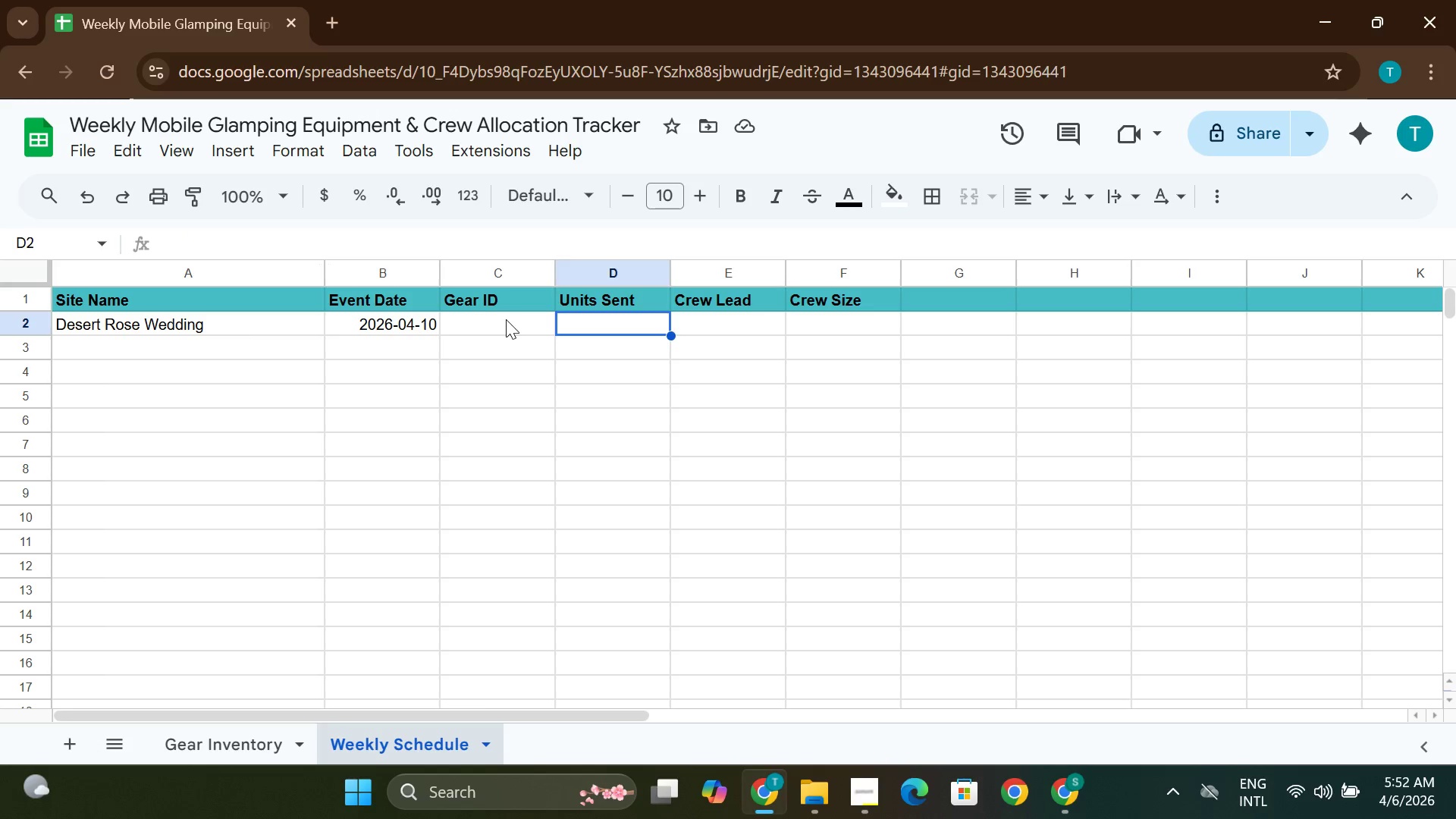 
key(CapsLock)
 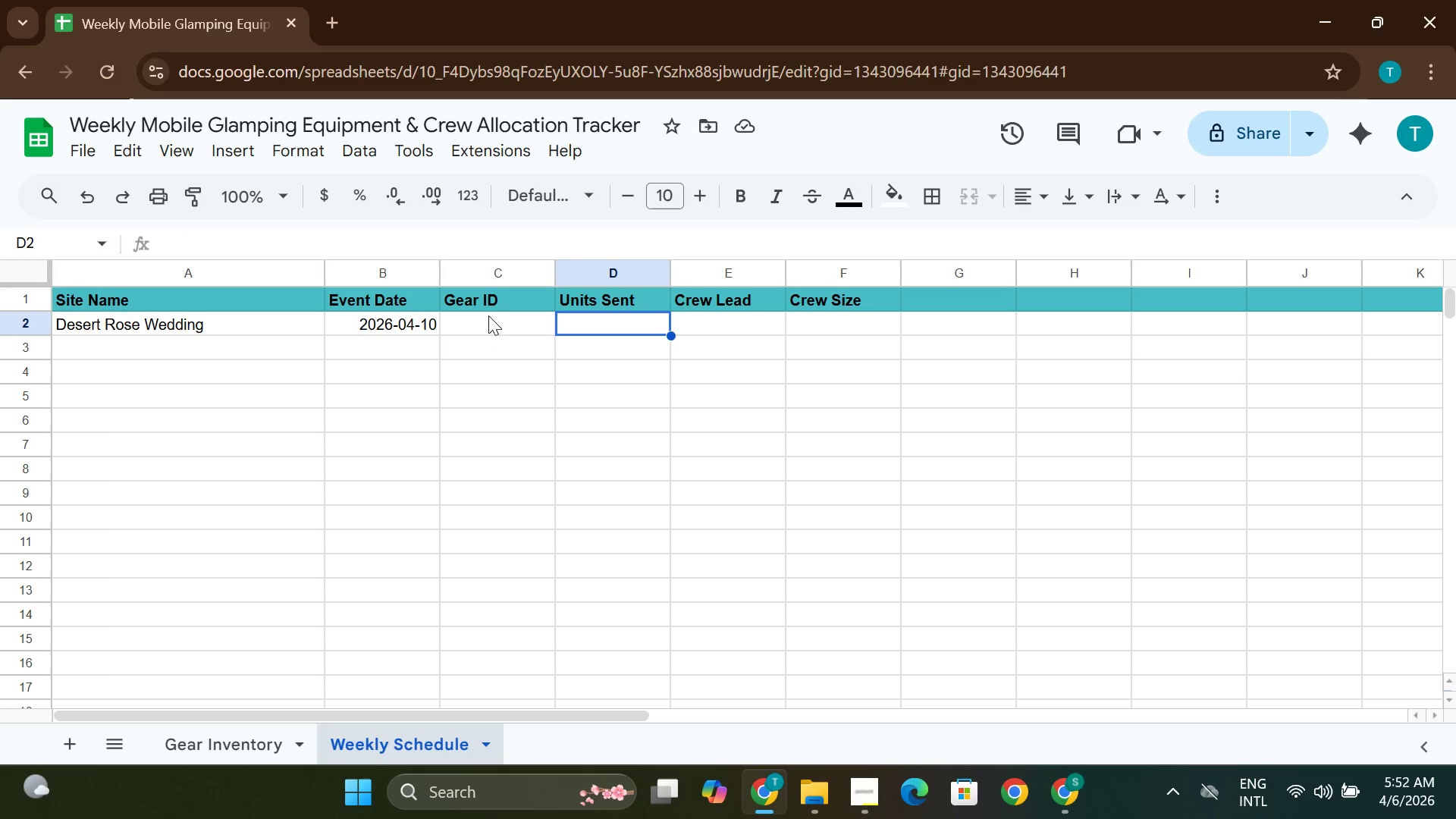 
double_click([488, 319])
 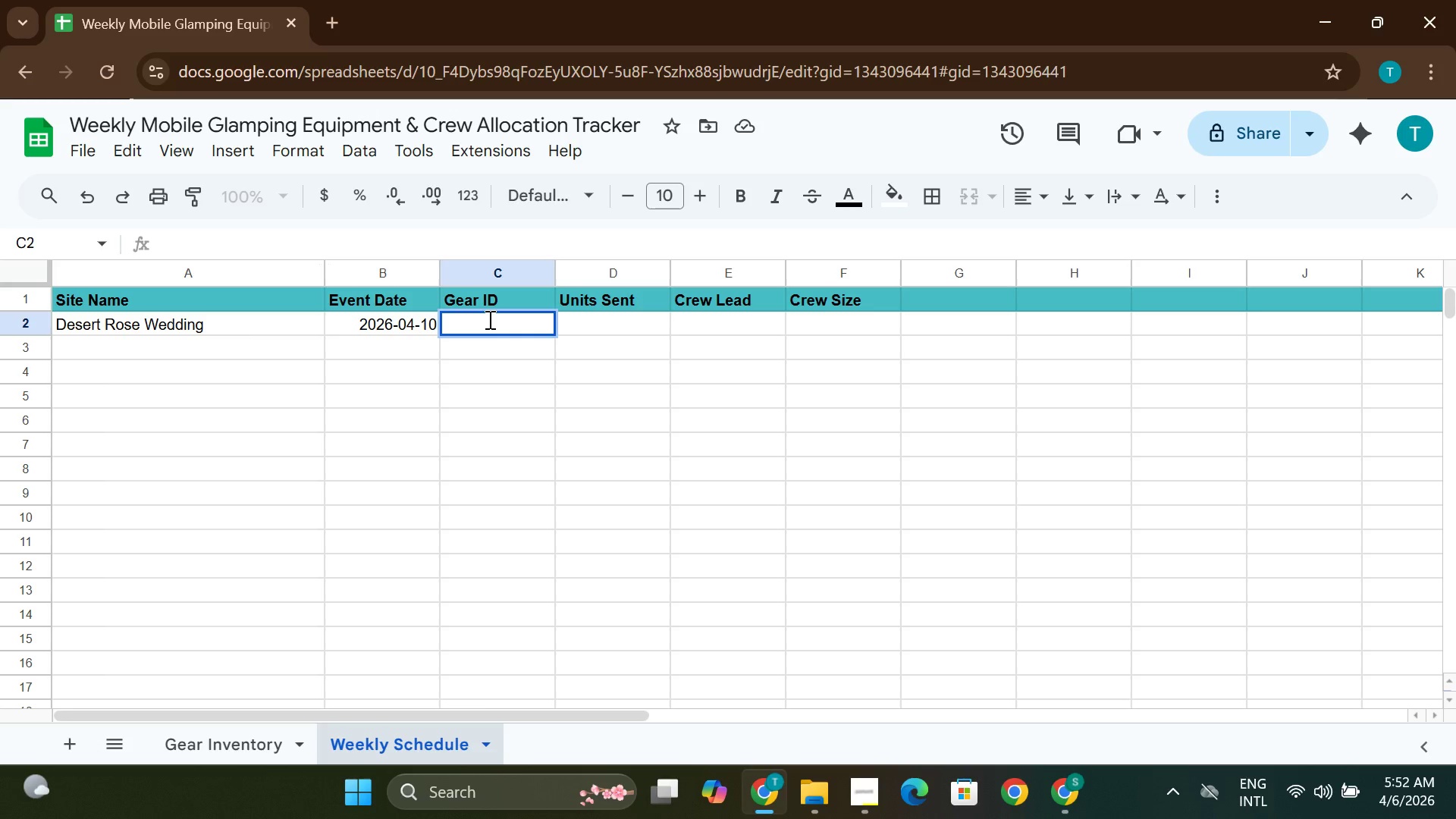 
type(g001)
key(Tab)
type(5)
key(Tab)
type(J)
key(Backspace)
type(J)
key(Backspace)
type(J)
key(Backspace)
type(John N)
key(Backspace)
type(Musa)
key(Tab)
type(6)
 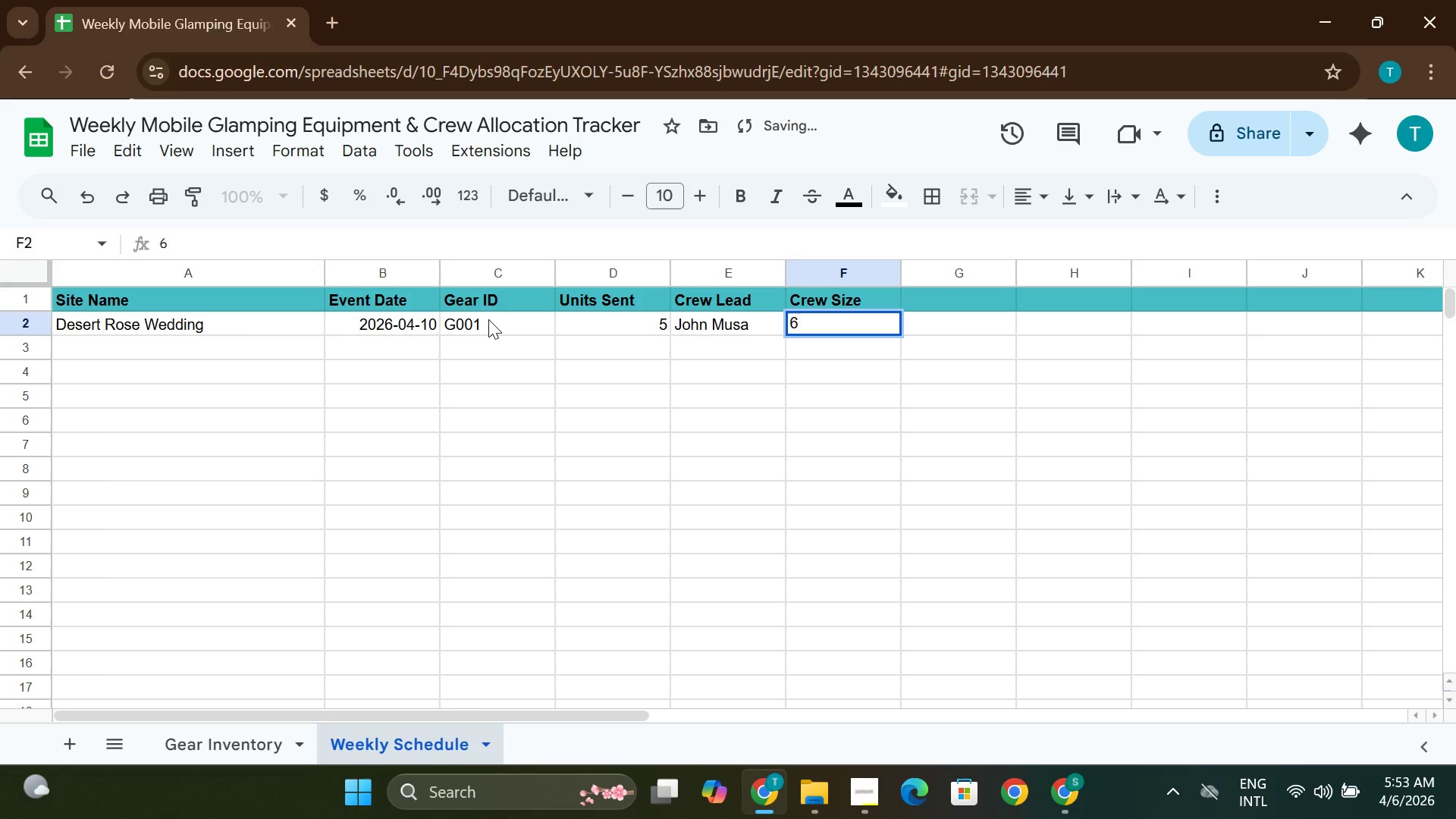 
hold_key(key=CapsLock, duration=0.41)
 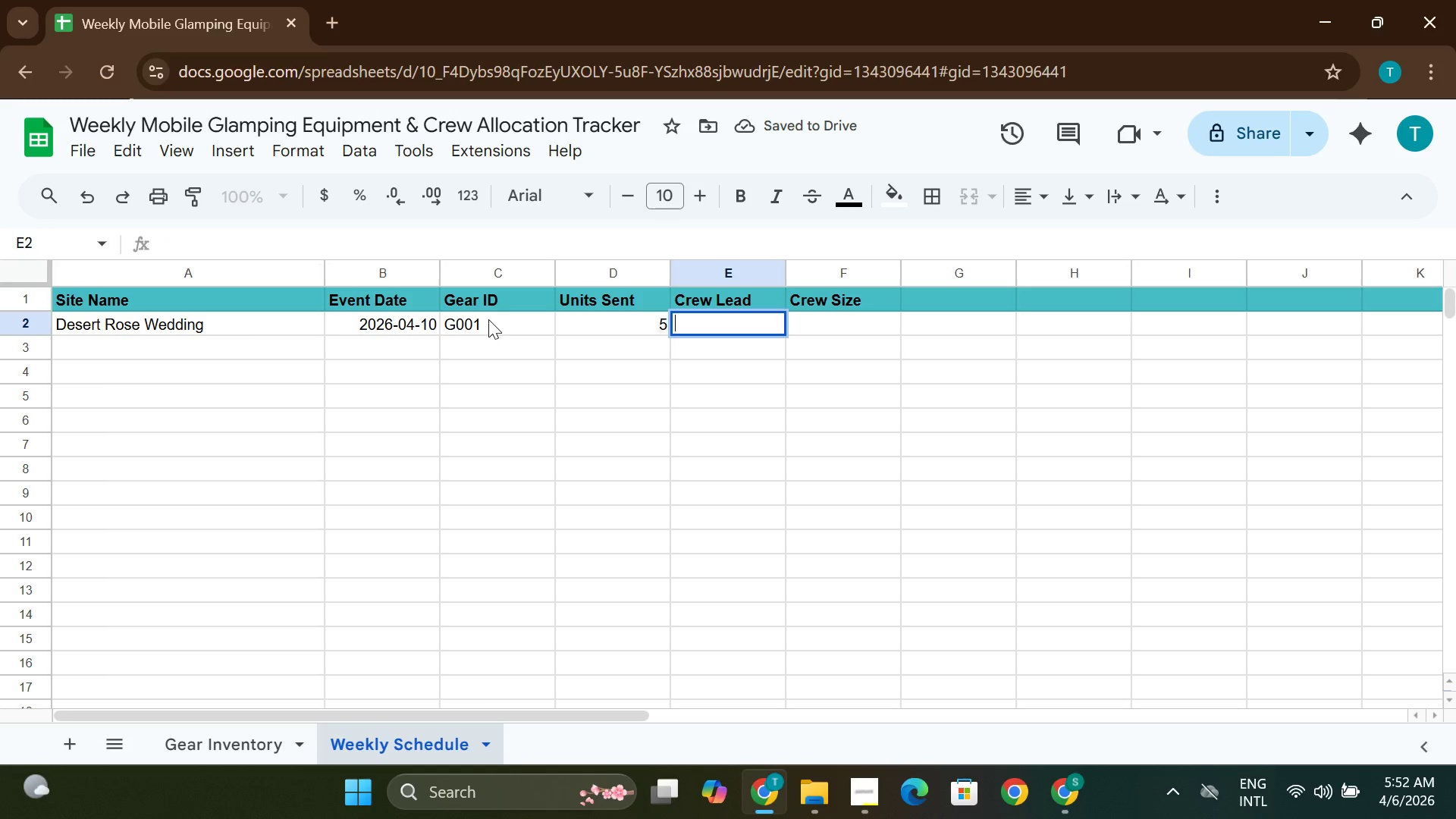 
hold_key(key=CapsLock, duration=0.78)
 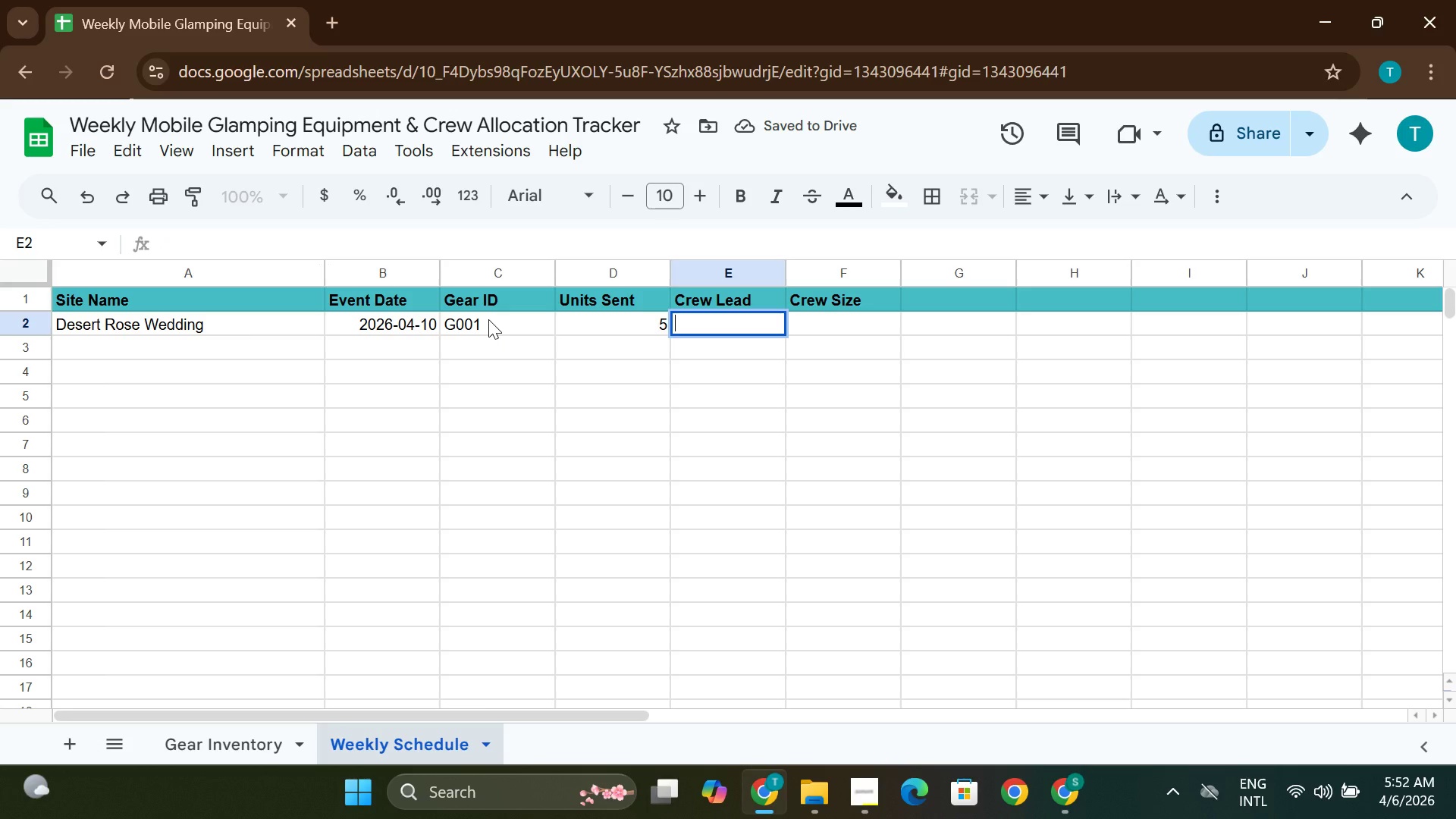 
hold_key(key=CapsLock, duration=0.59)
 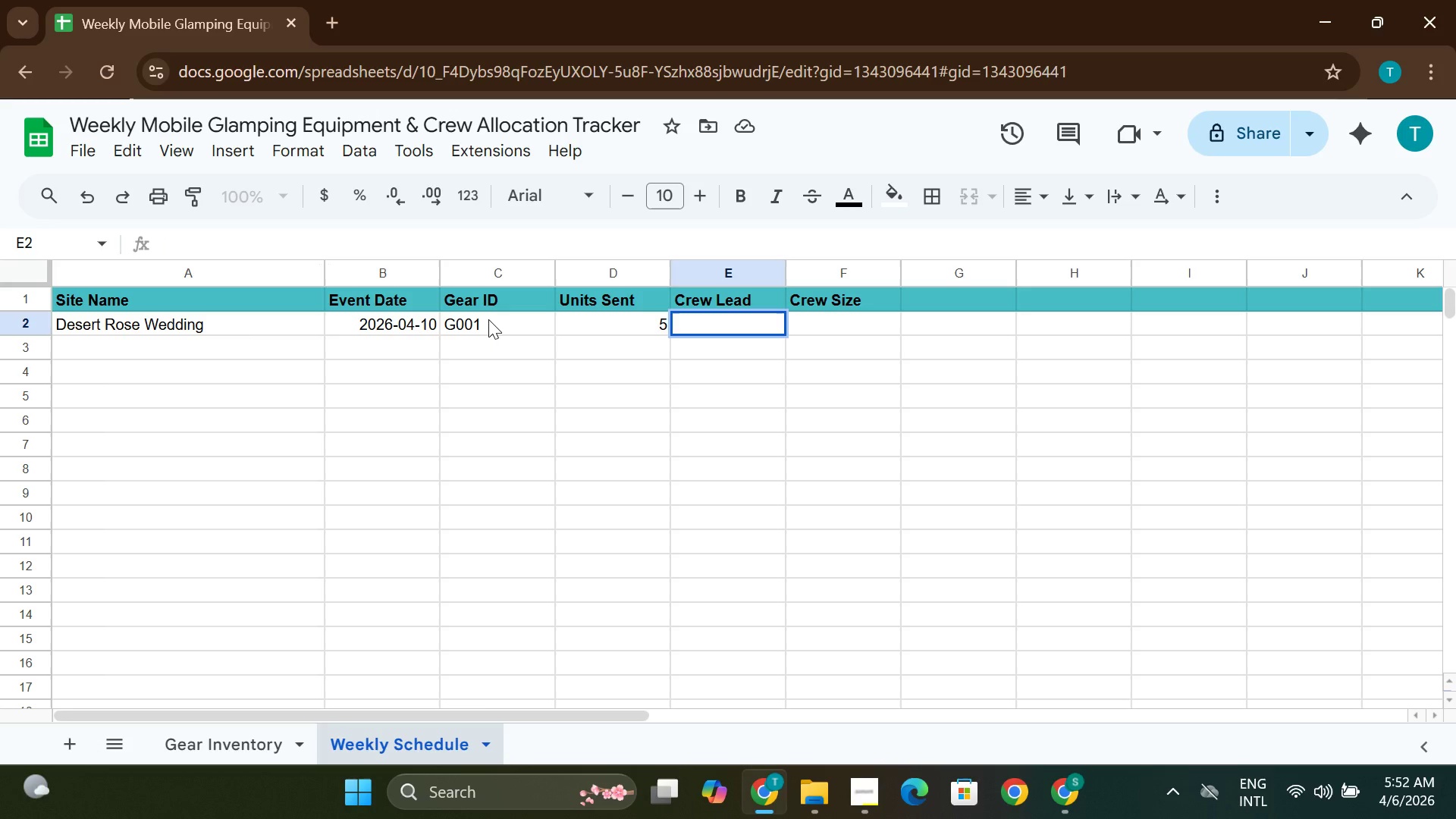 
double_click([116, 347])
 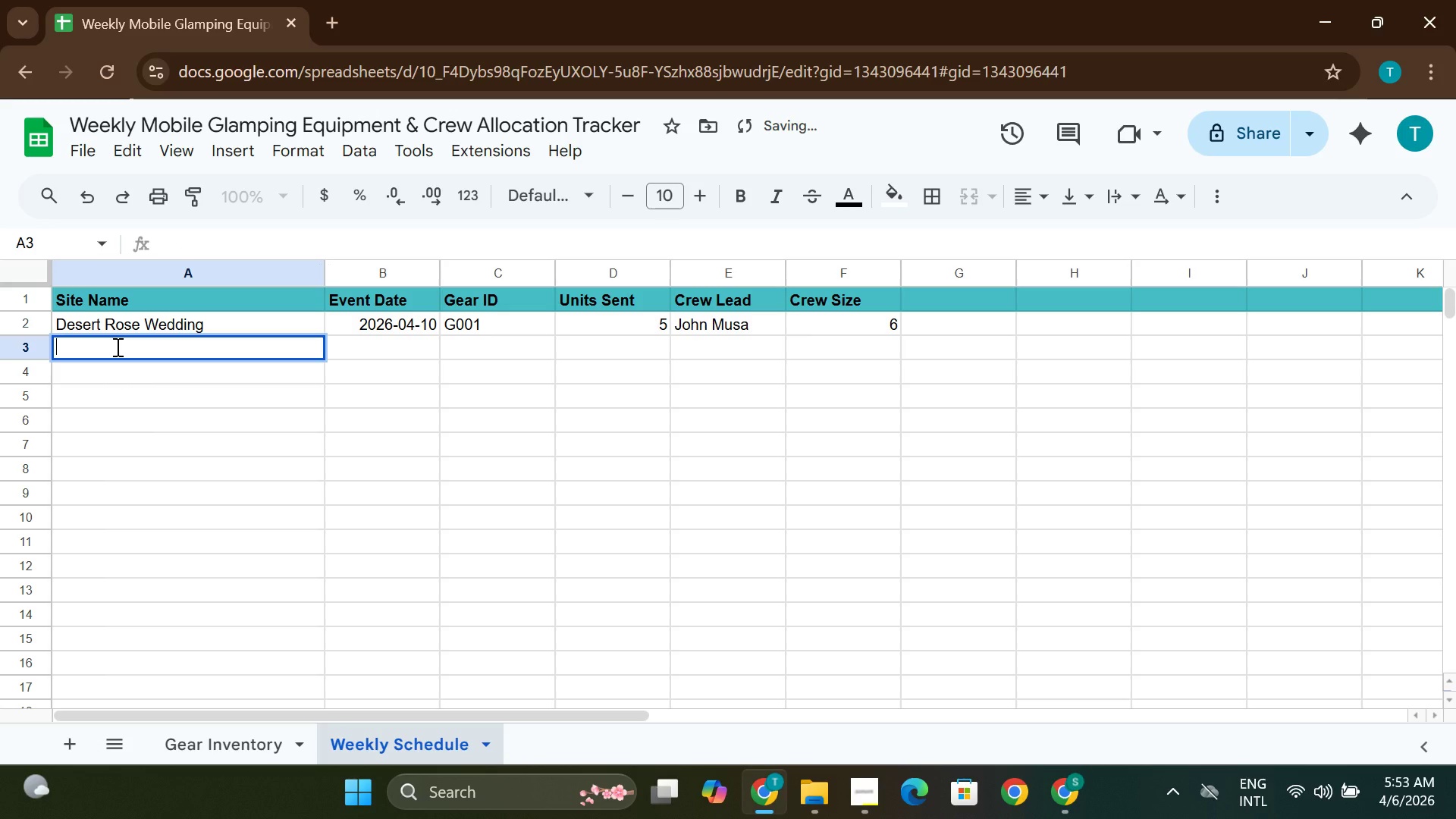 
type(Sahara Corporate r)
key(Backspace)
type(Retreate)
key(Backspace)
 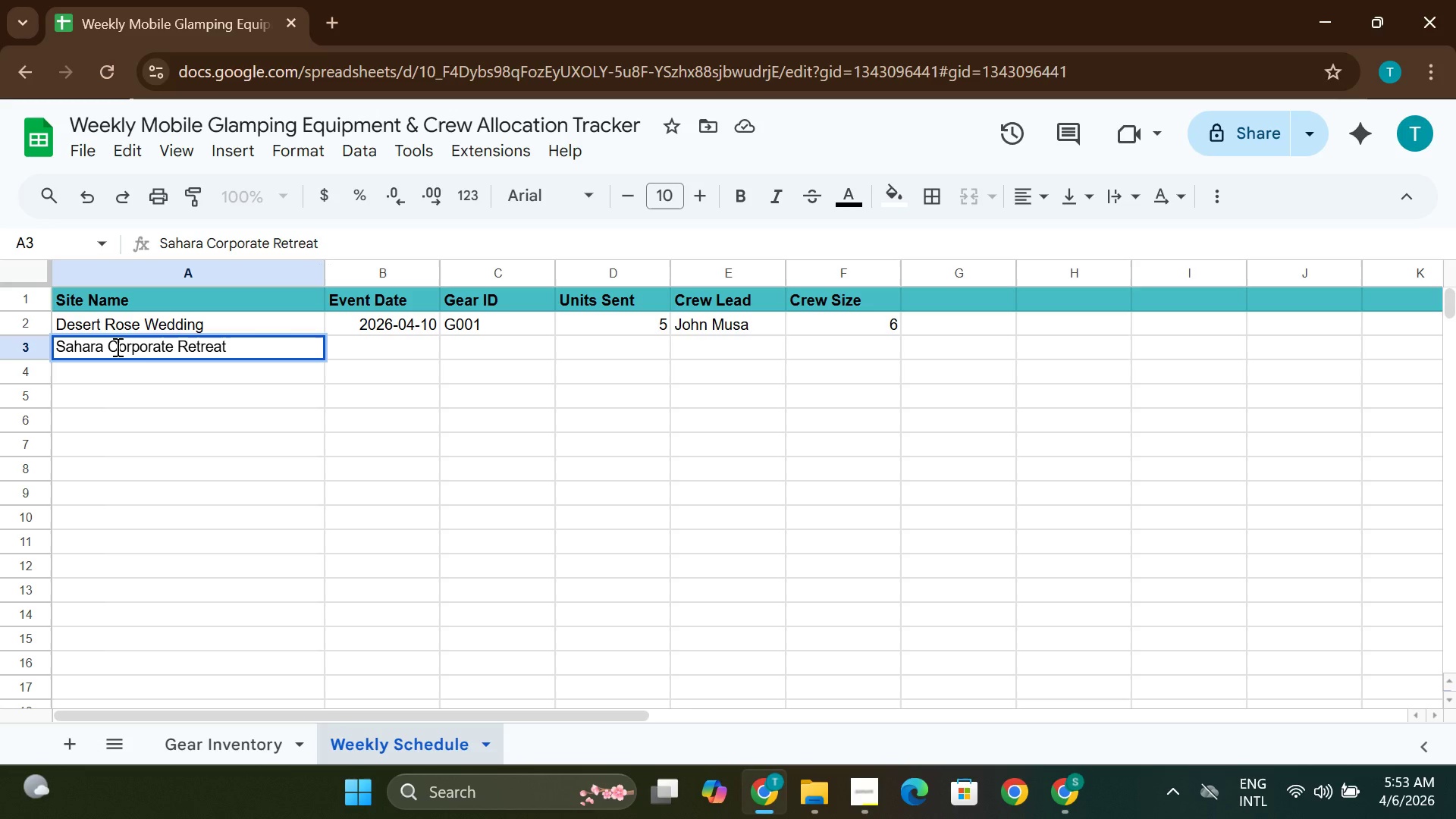 
wait(7.2)
 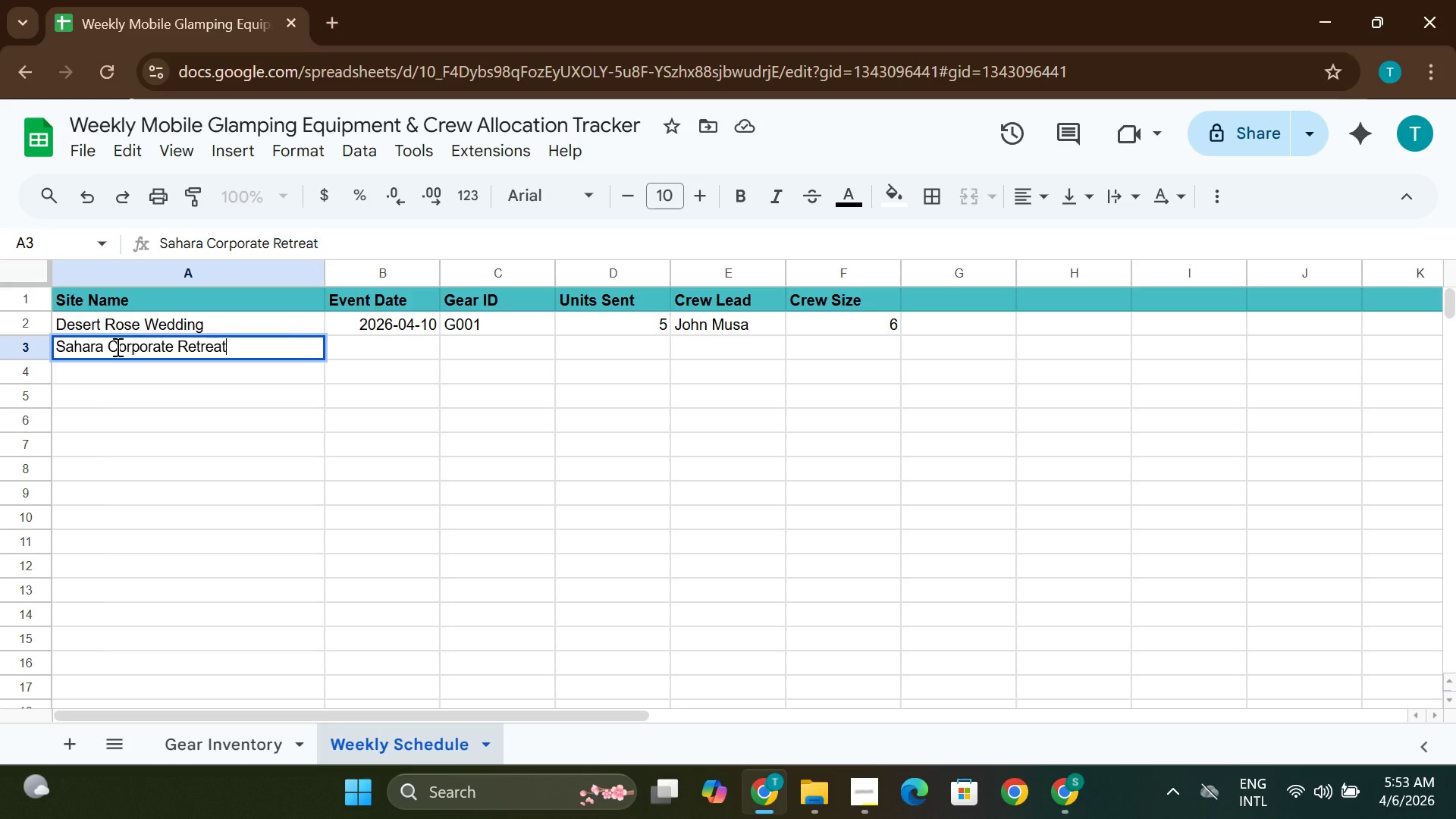 
double_click([362, 347])
 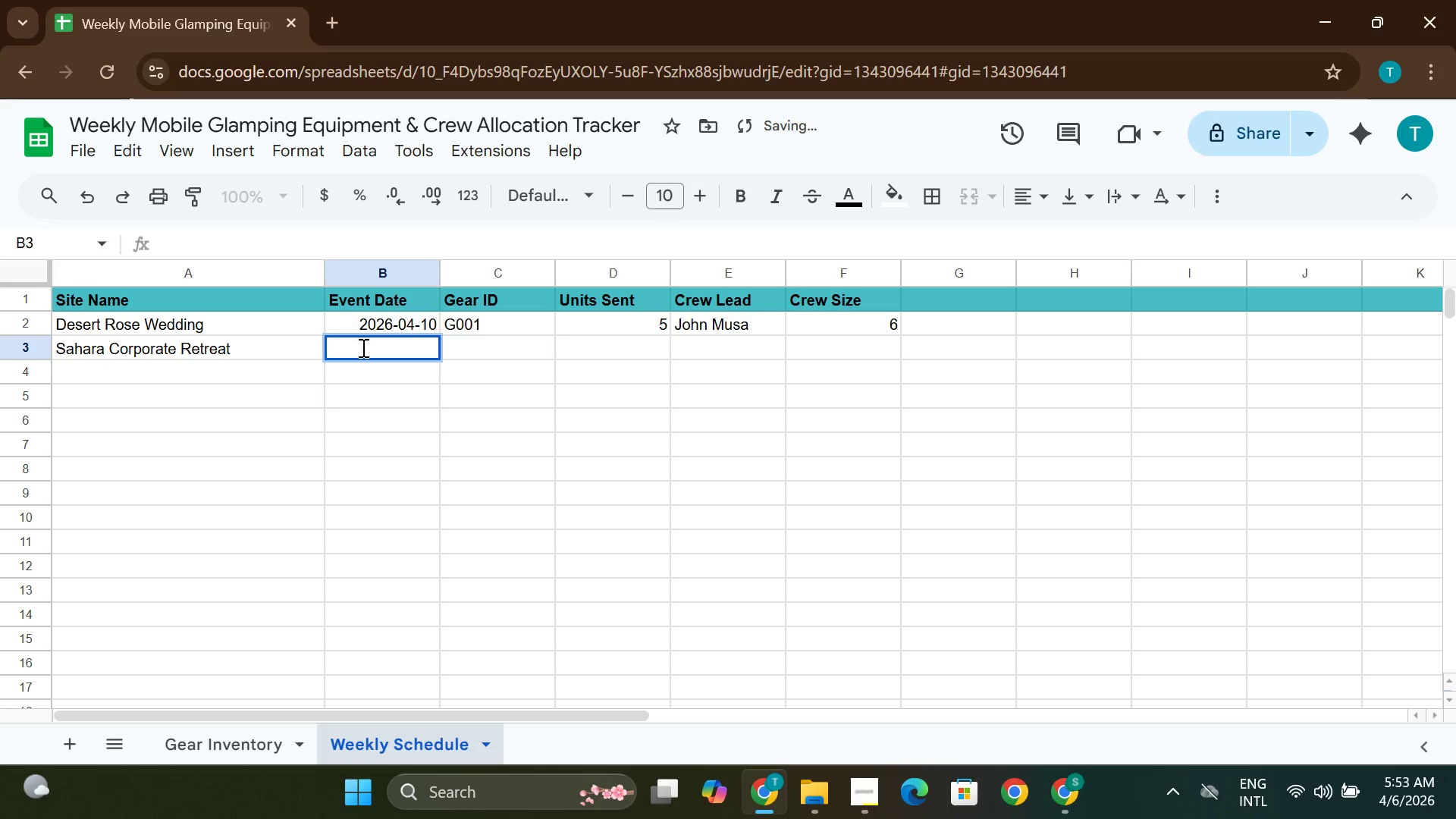 
type(2026-04-11)
 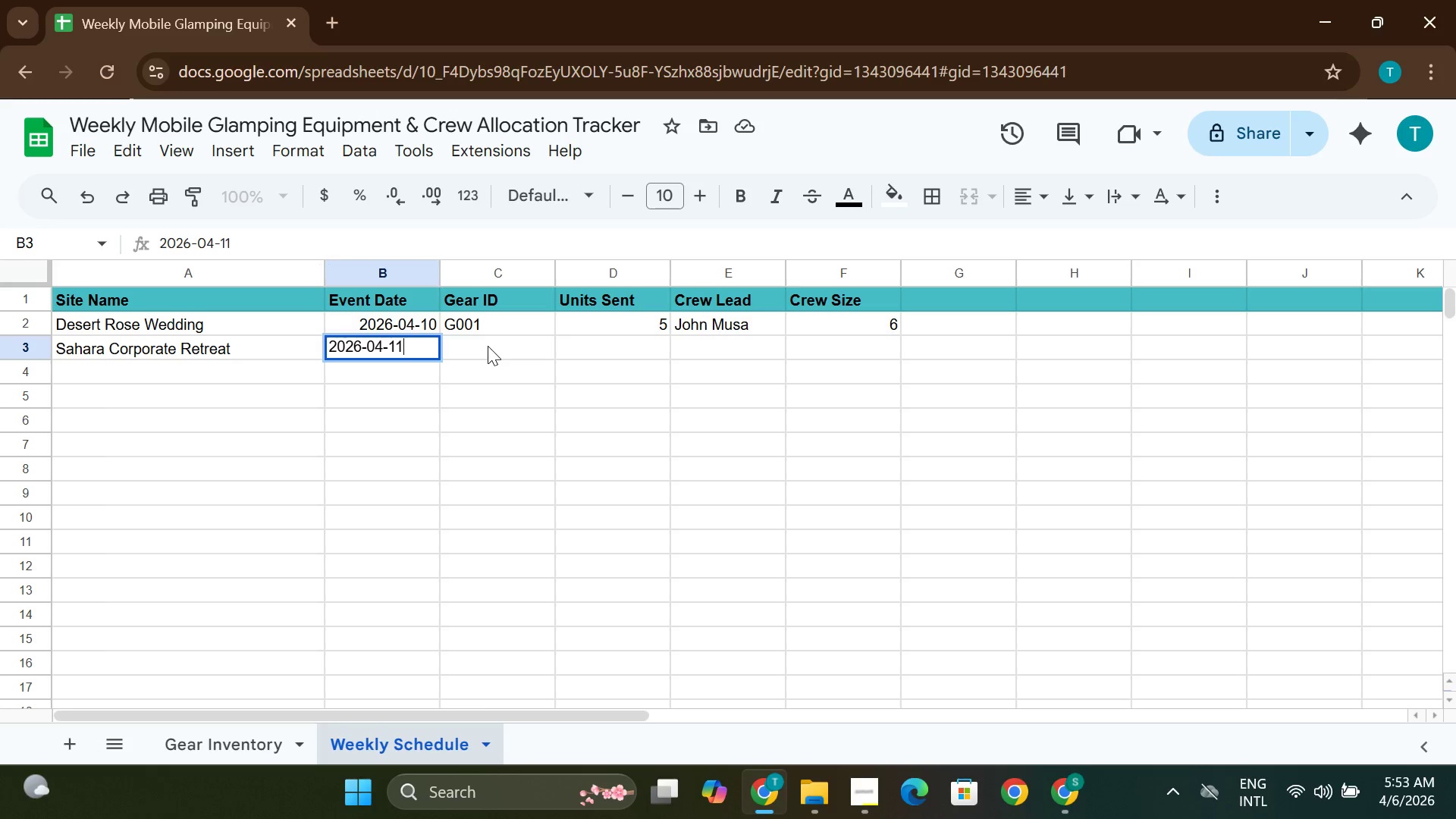 
wait(6.11)
 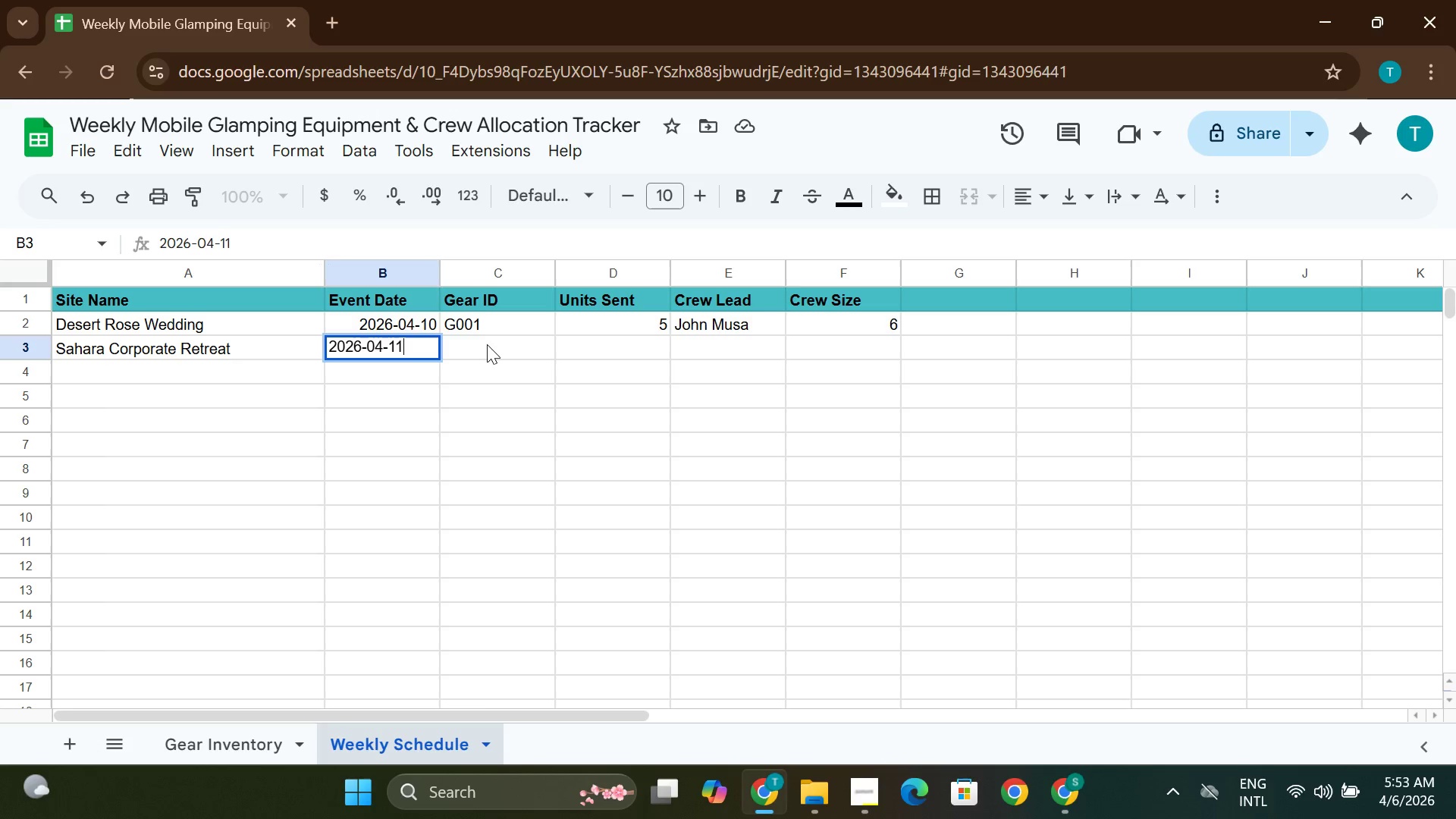 
key(Tab)
type(G004)
 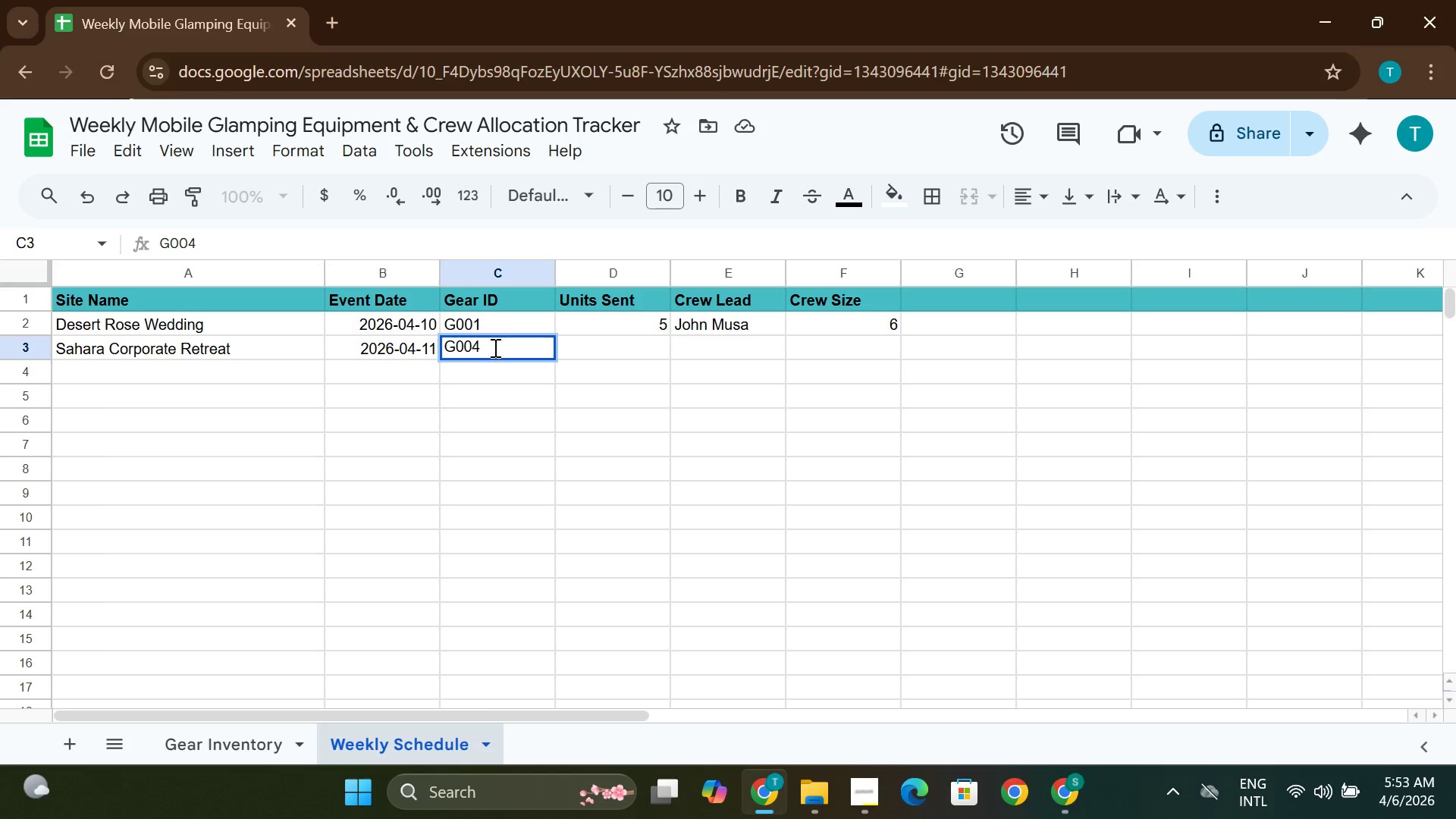 
wait(5.33)
 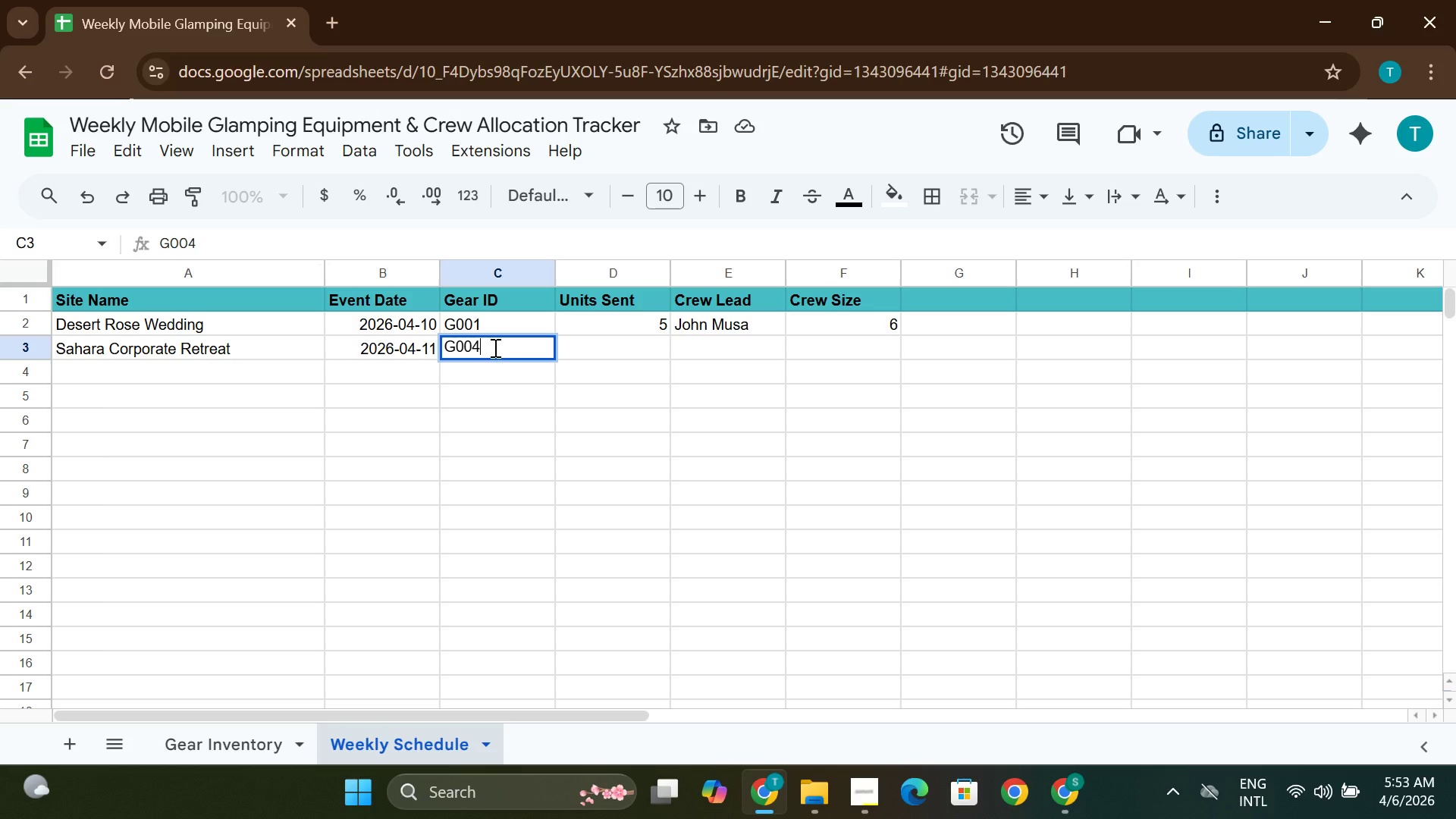 
key(Tab)
 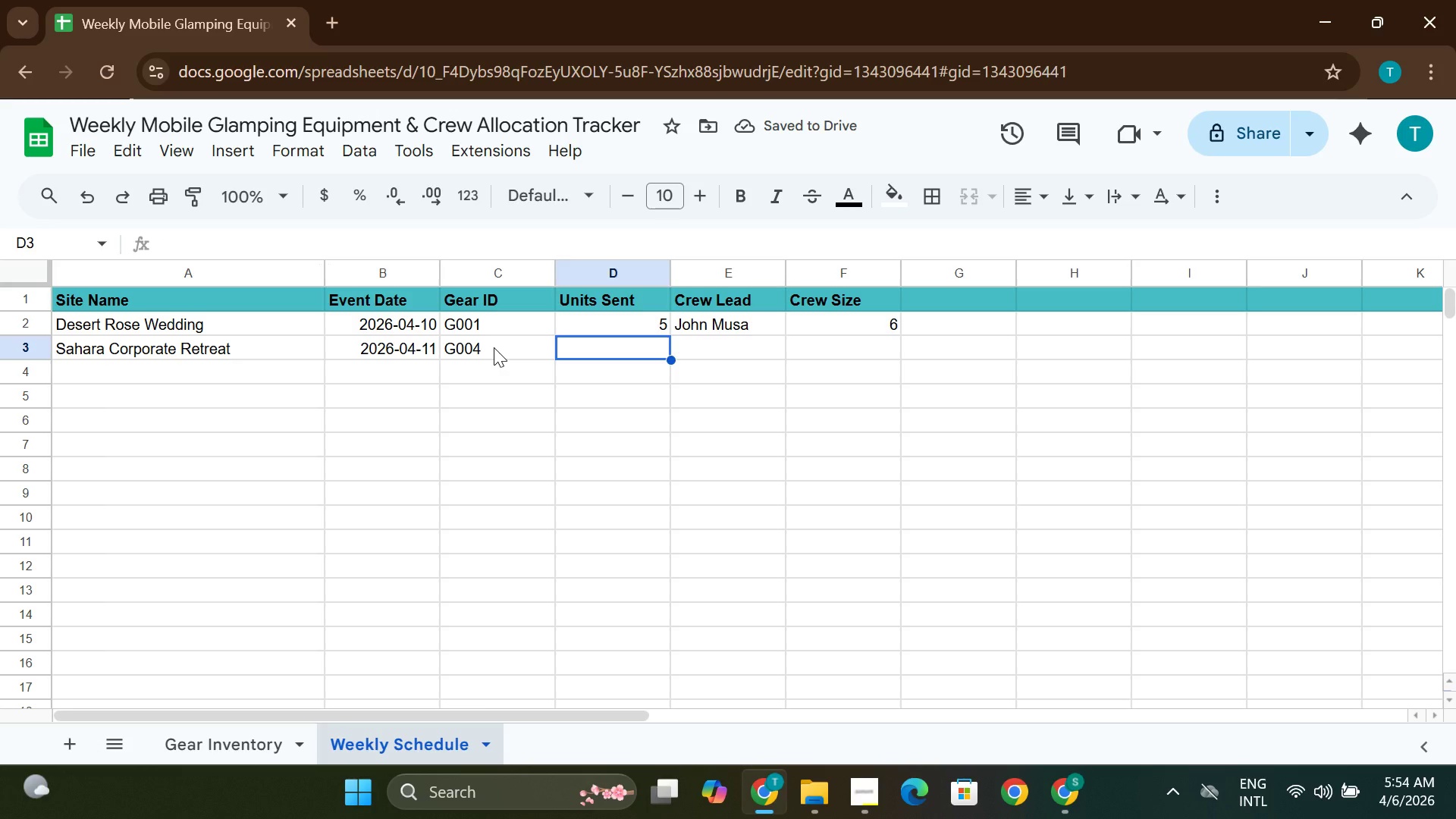 
key(4)
 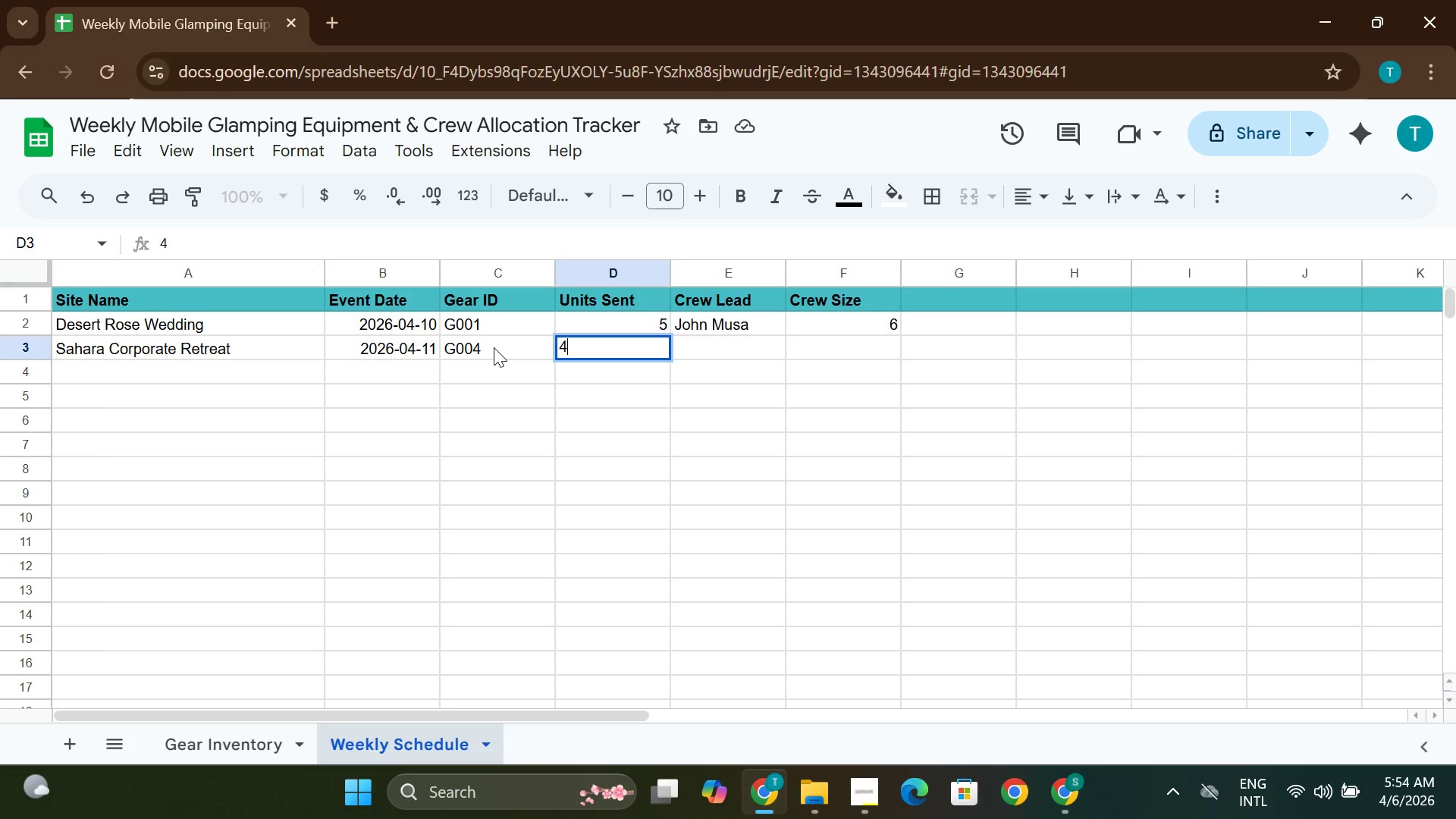 
wait(6.22)
 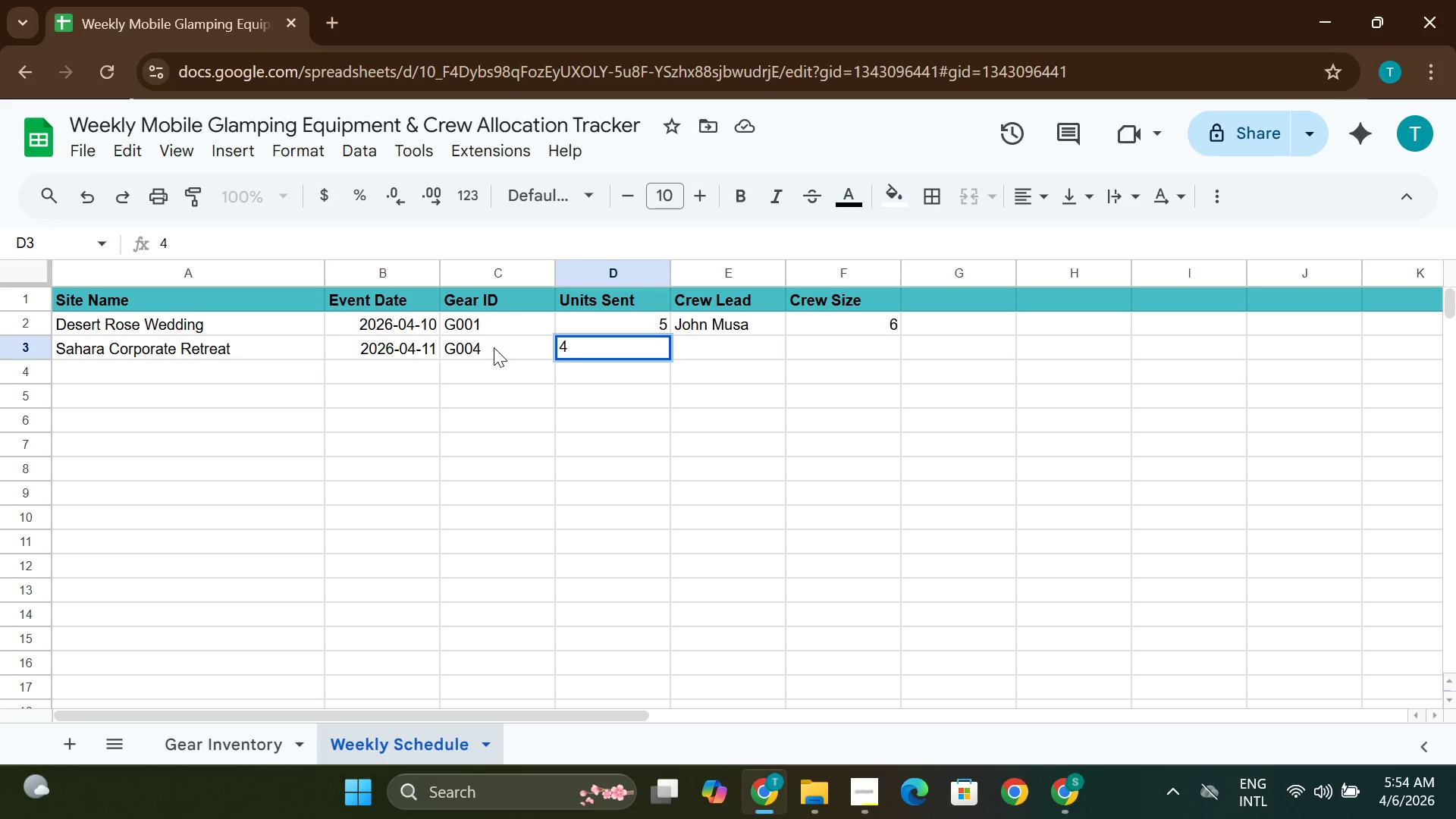 
key(Tab)
 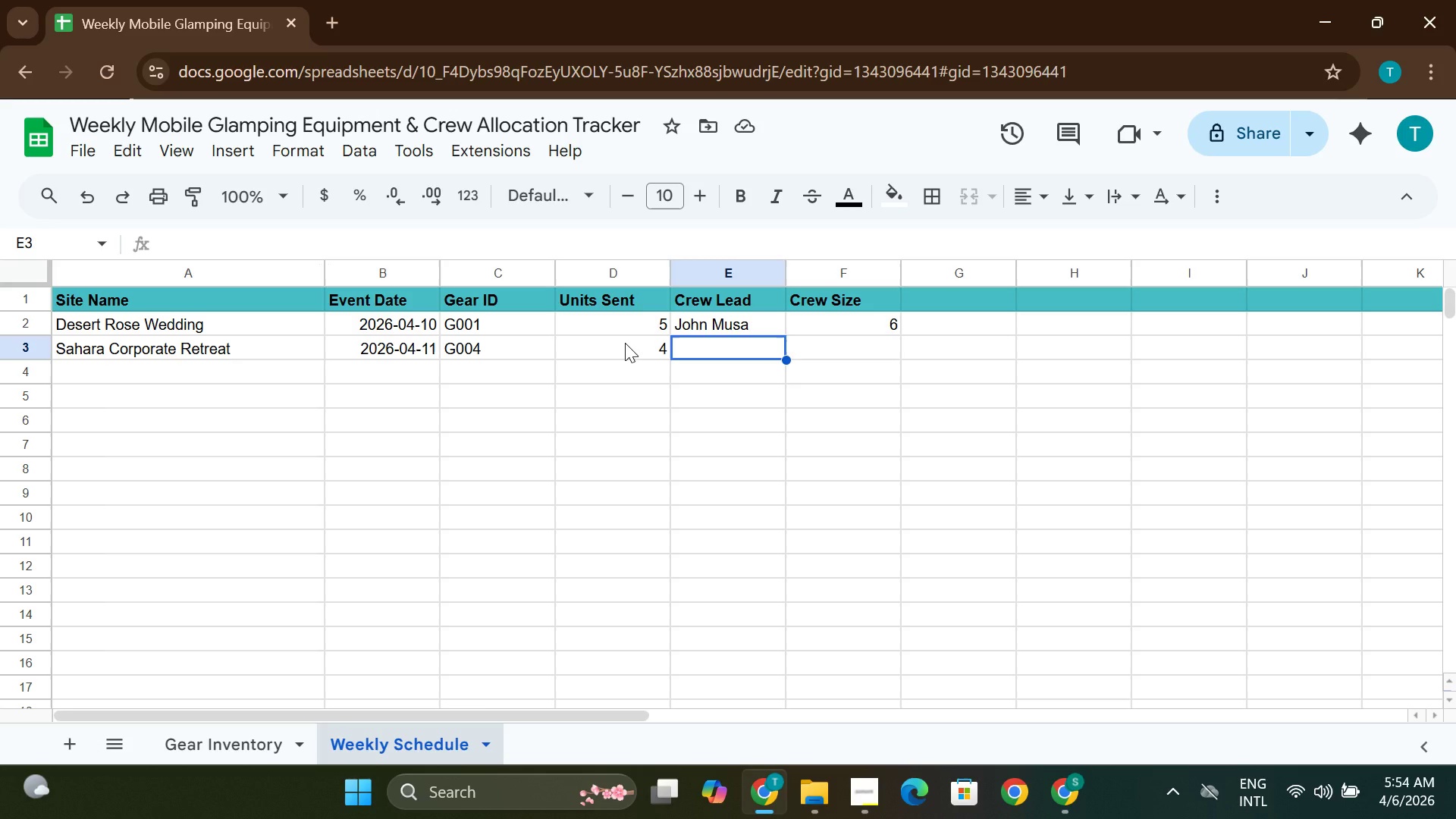 
wait(11.7)
 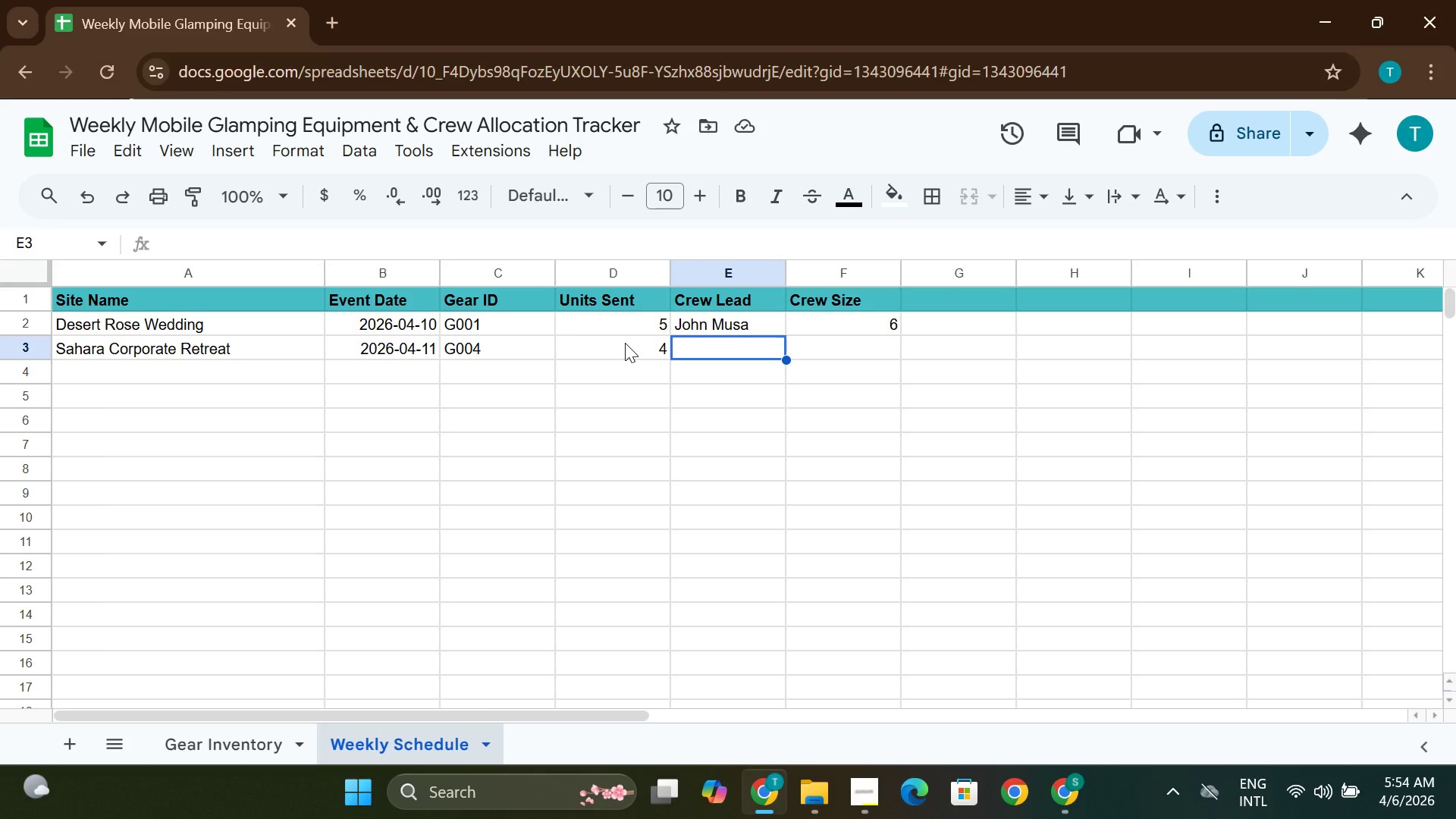 
type(Amina Bello)
key(Tab)
type(5)
 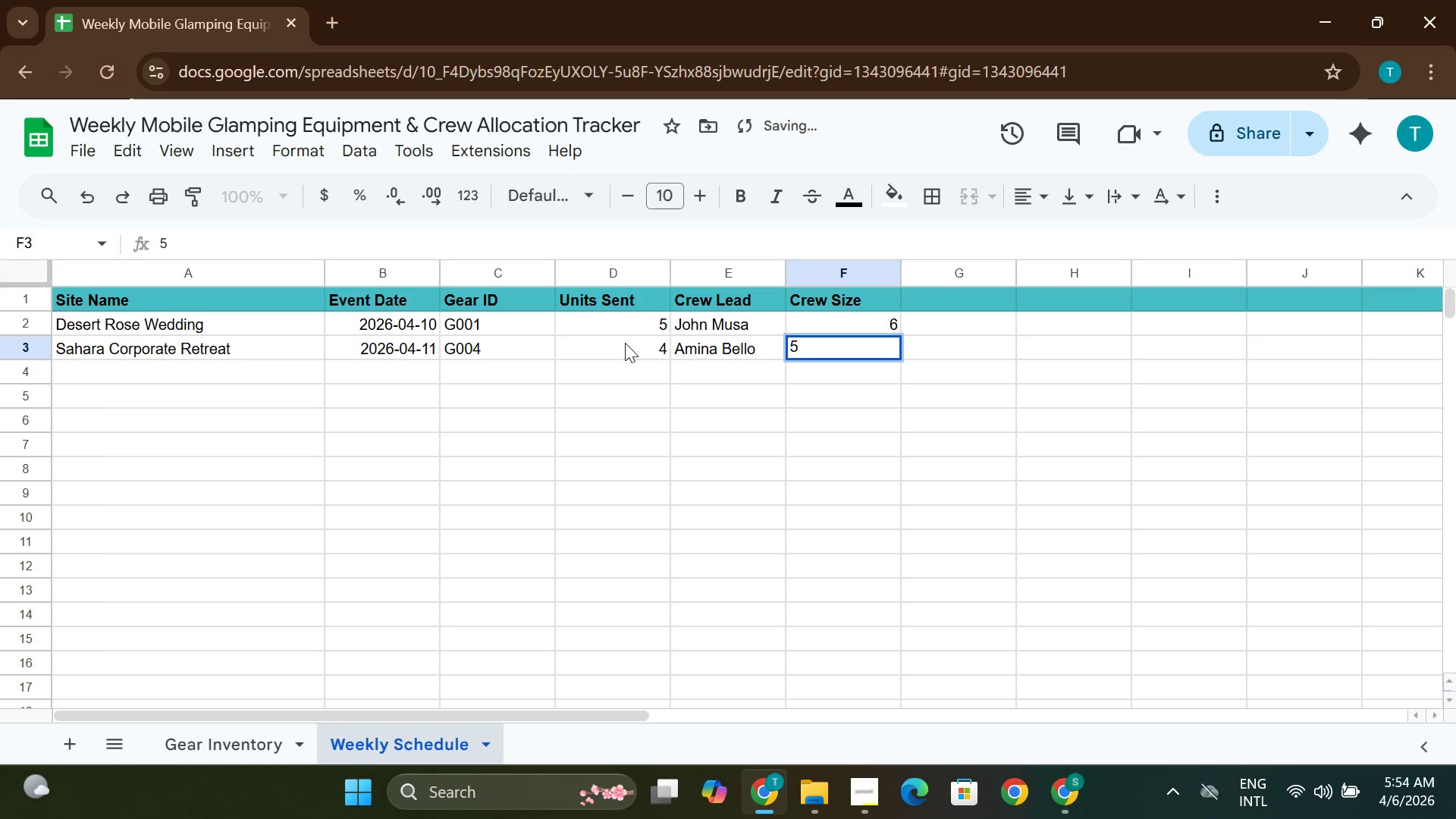 
double_click([90, 375])
 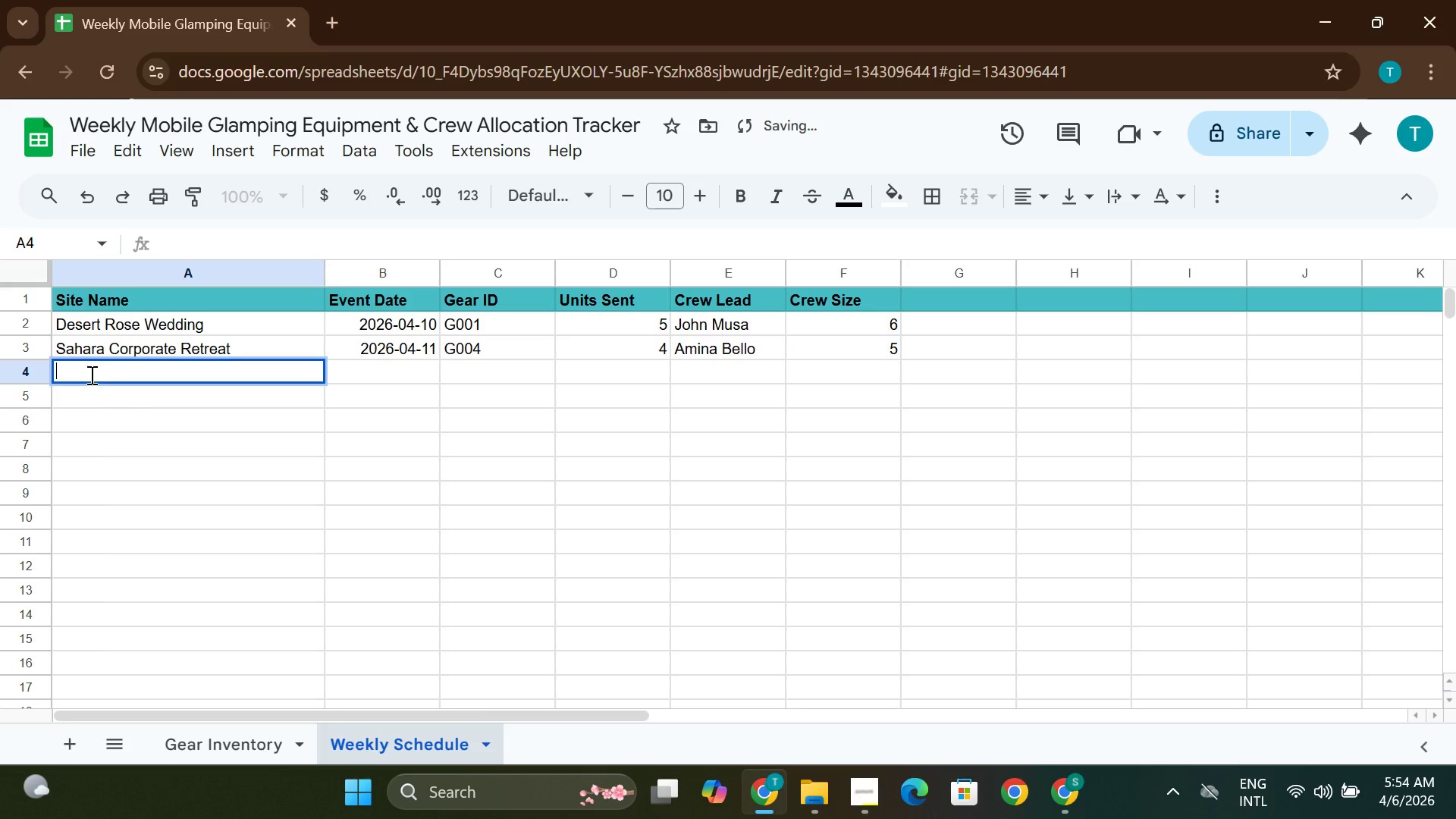 
type(Oasis)
 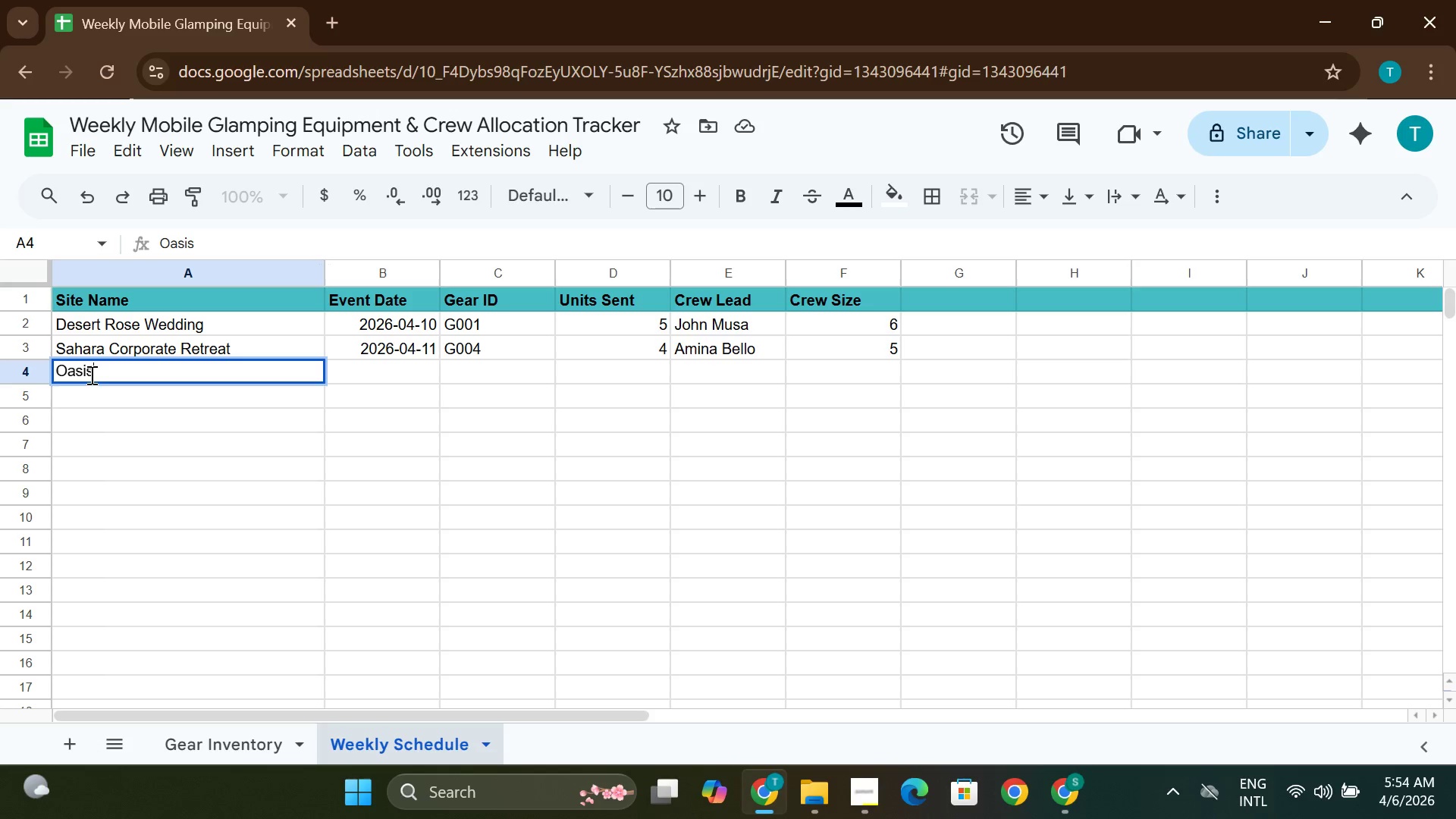 
wait(6.17)
 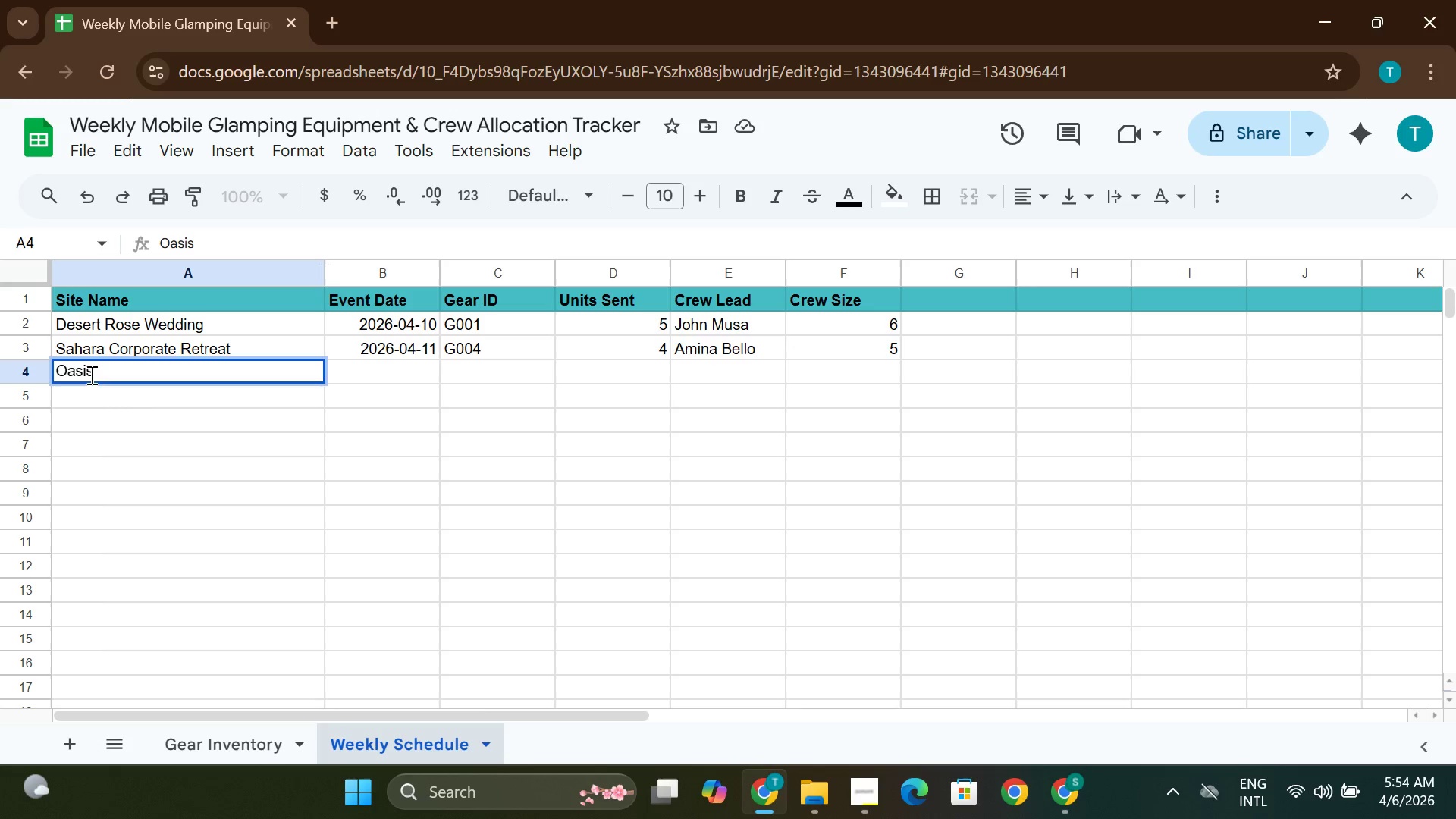 
type( LuxuryC)
 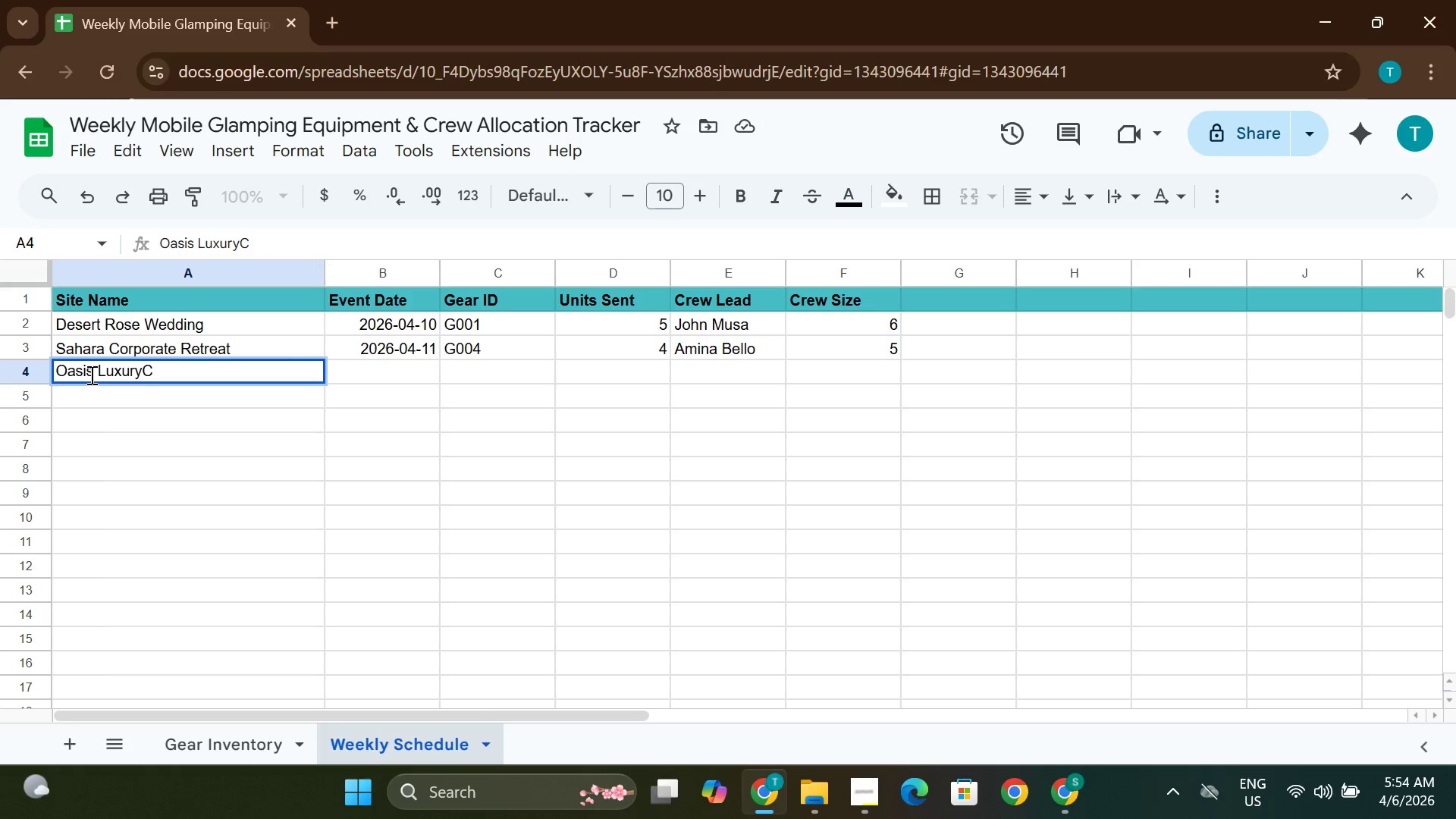 
key(Control+Shift+ControlLeft)
 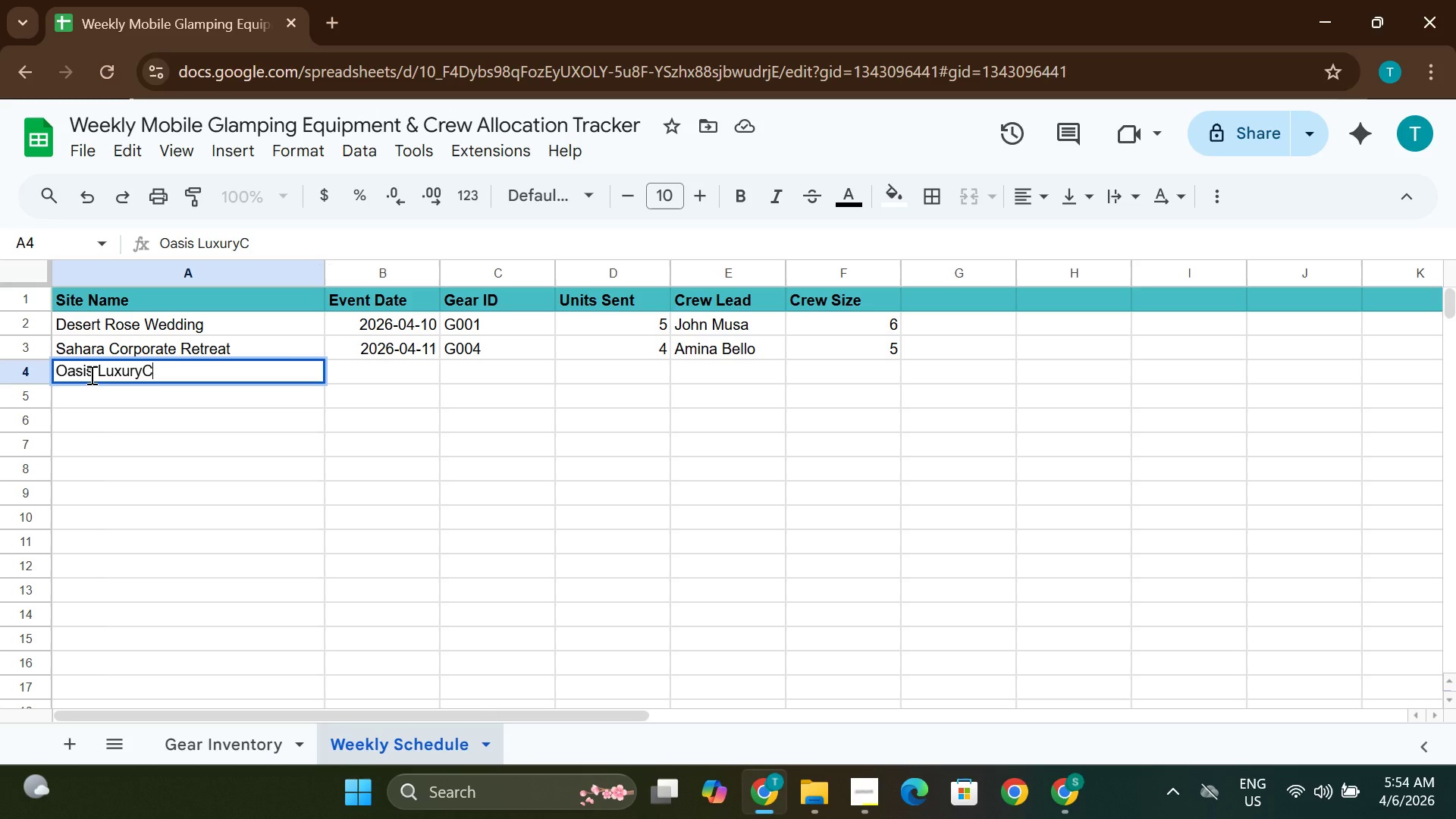 
key(Backspace)
 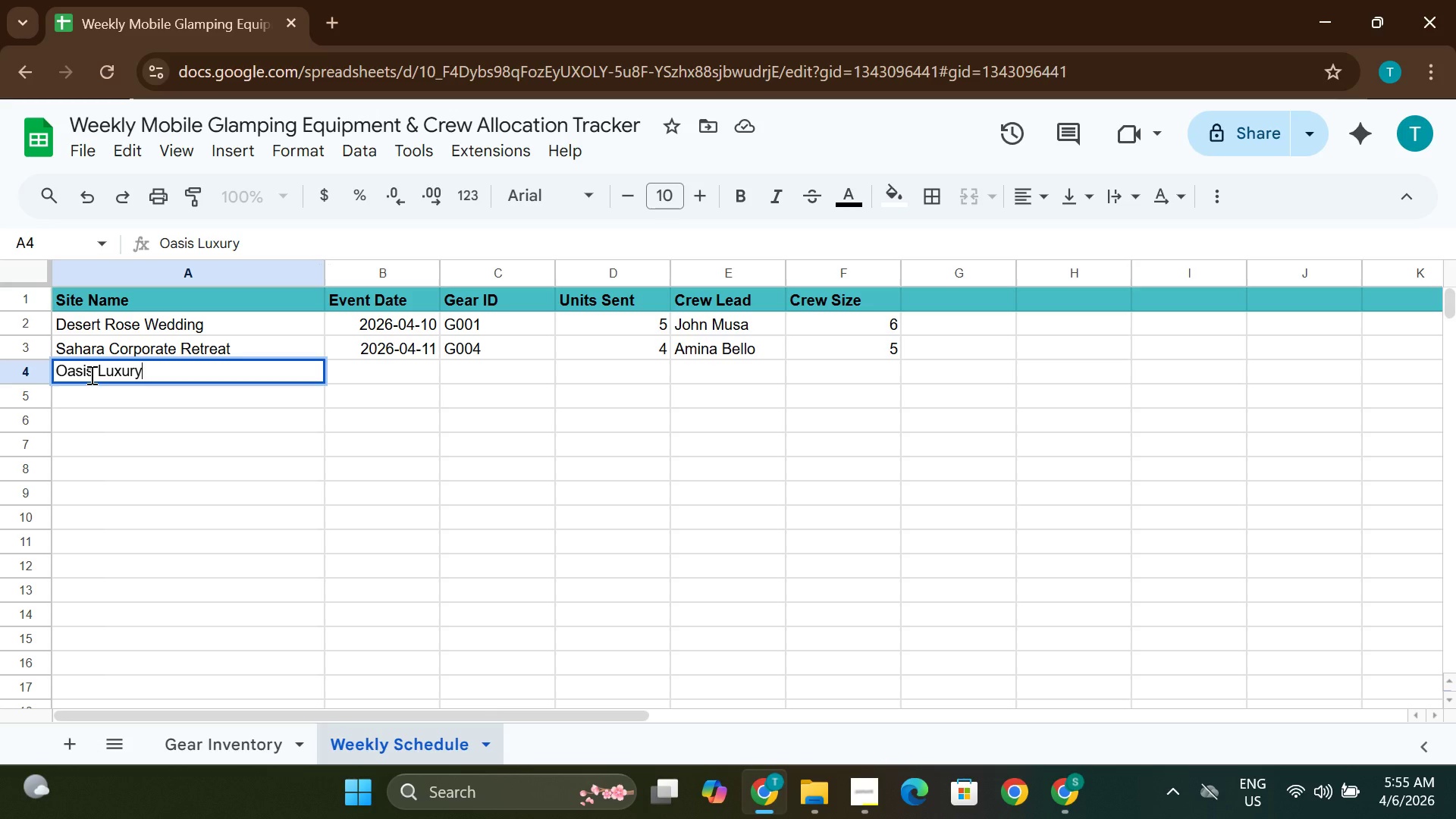 
wait(6.7)
 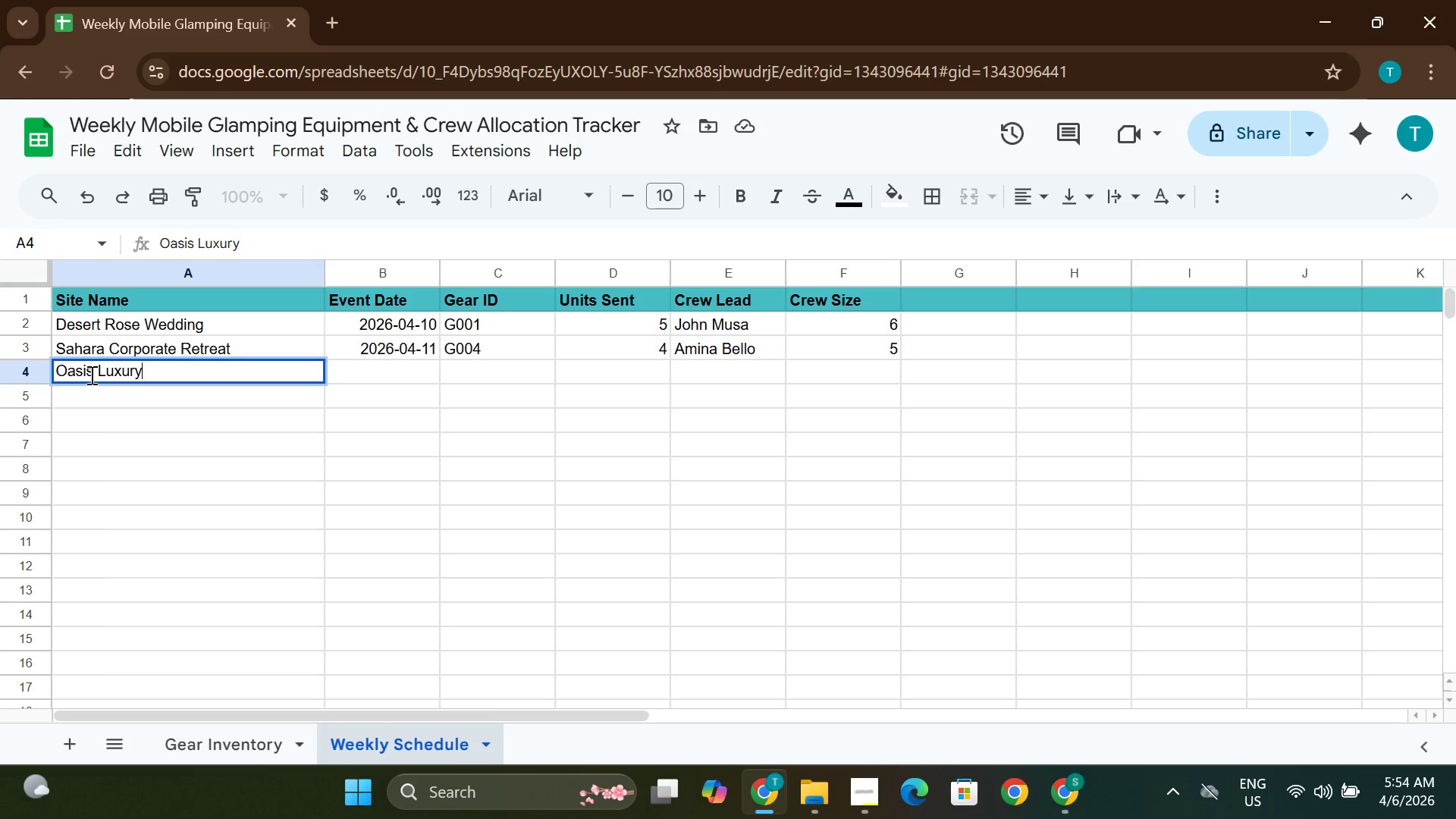 
key(Space)
 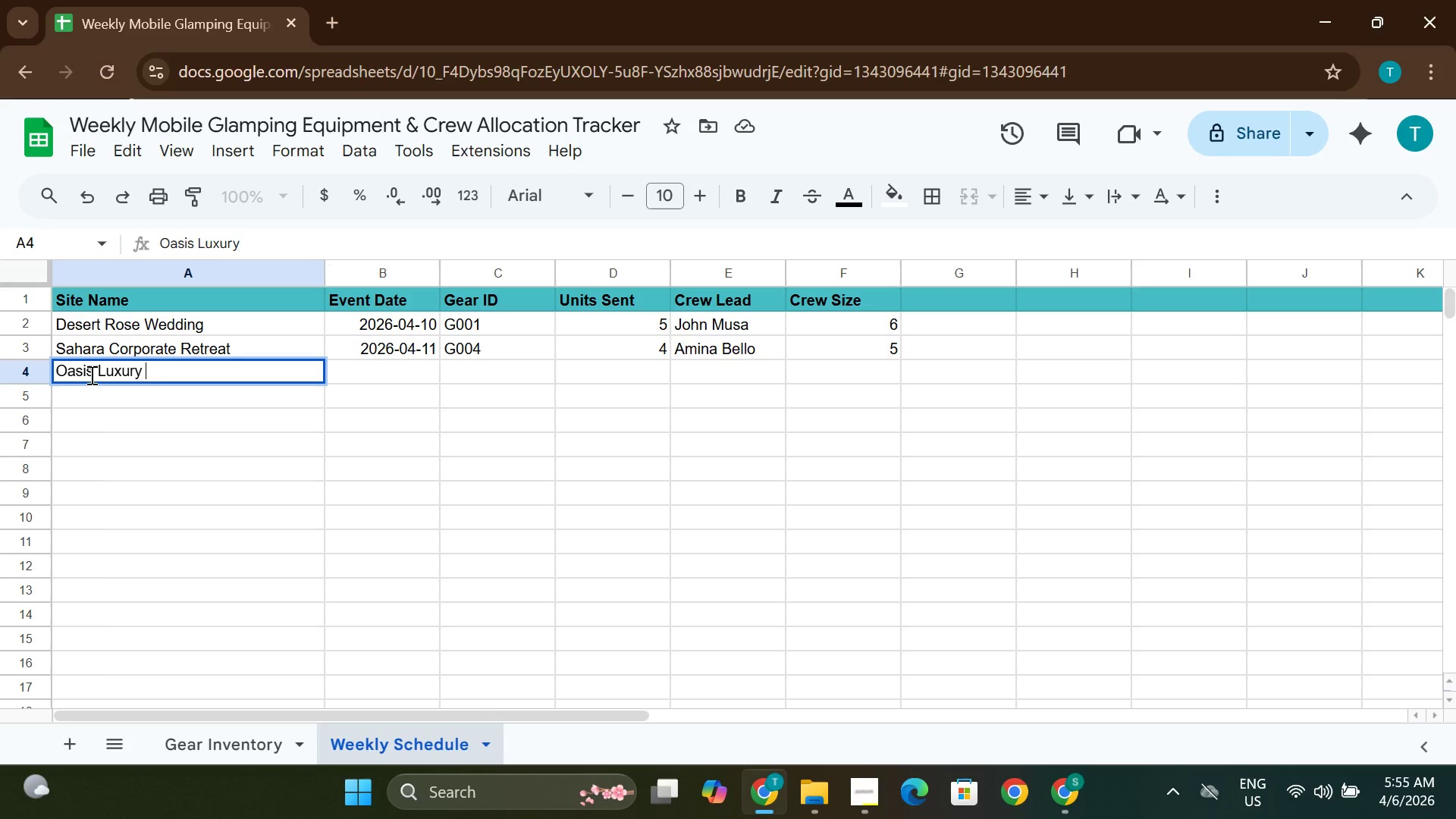 
key(Shift+D)
 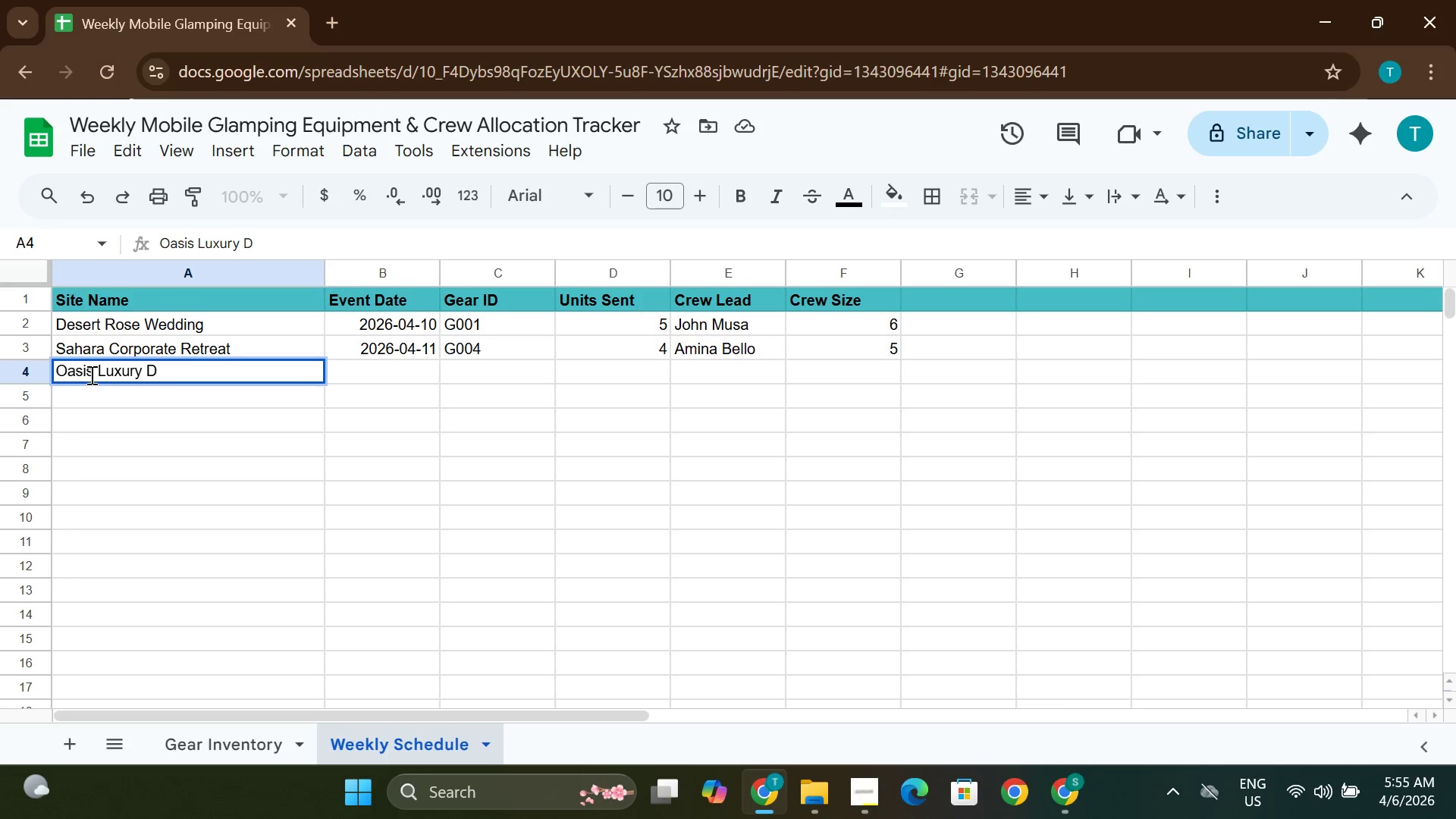 
key(Backspace)
type(Camp)
key(Tab)
type(2026-)
 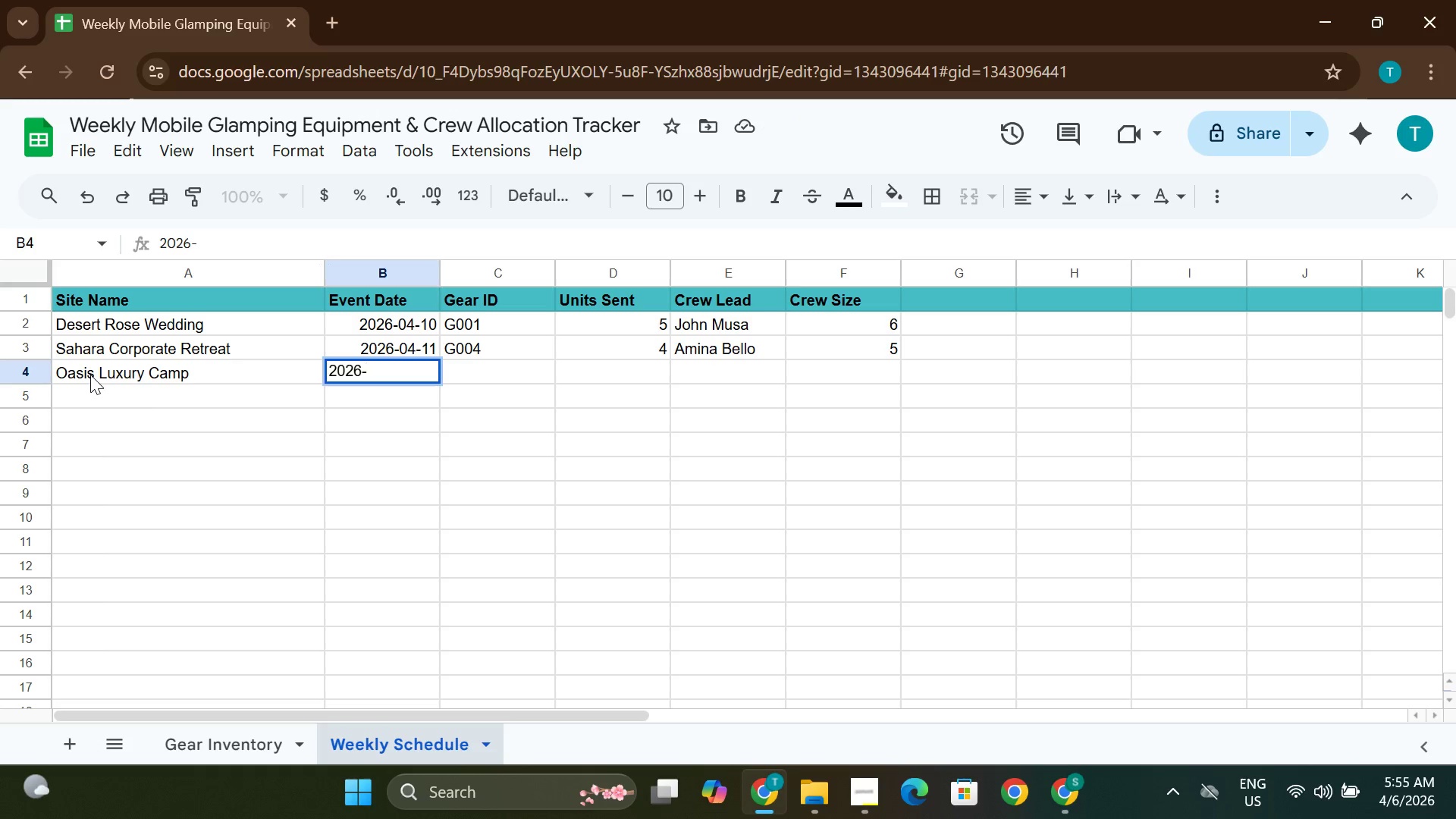 
type(04-12)
key(Tab)
type(G000)
key(Backspace)
 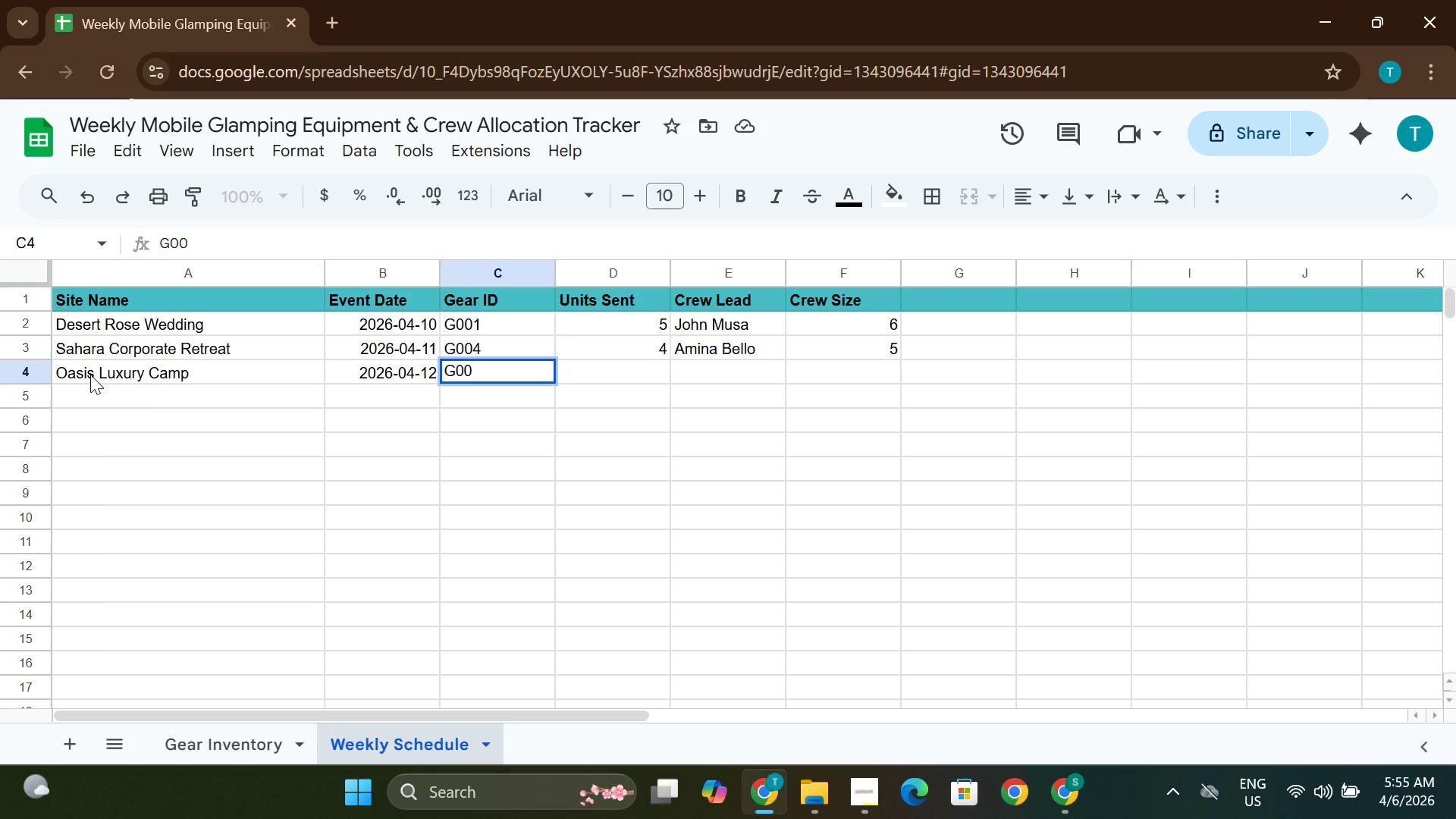 